 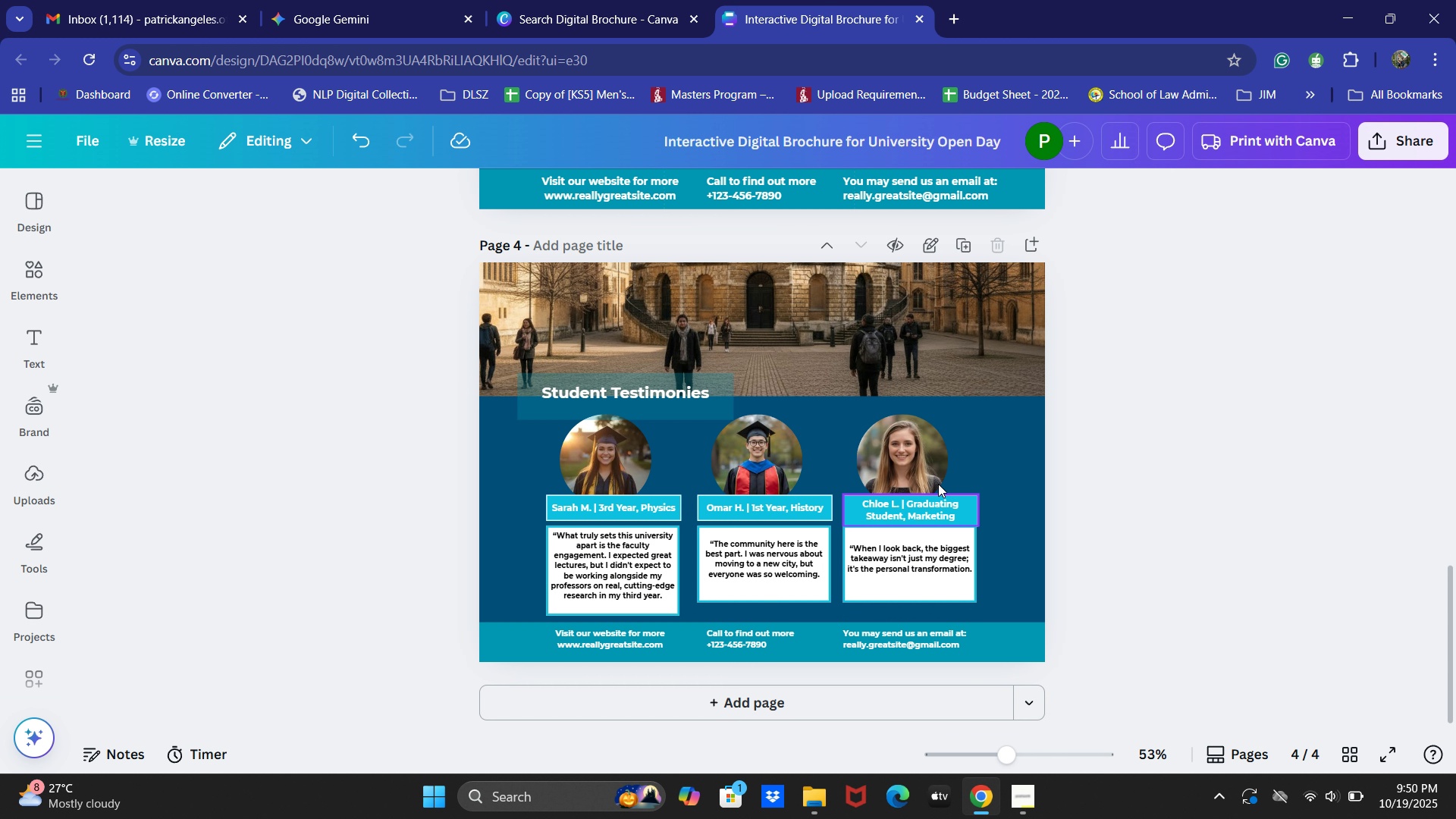 
scroll: coordinate [846, 548], scroll_direction: down, amount: 7.0
 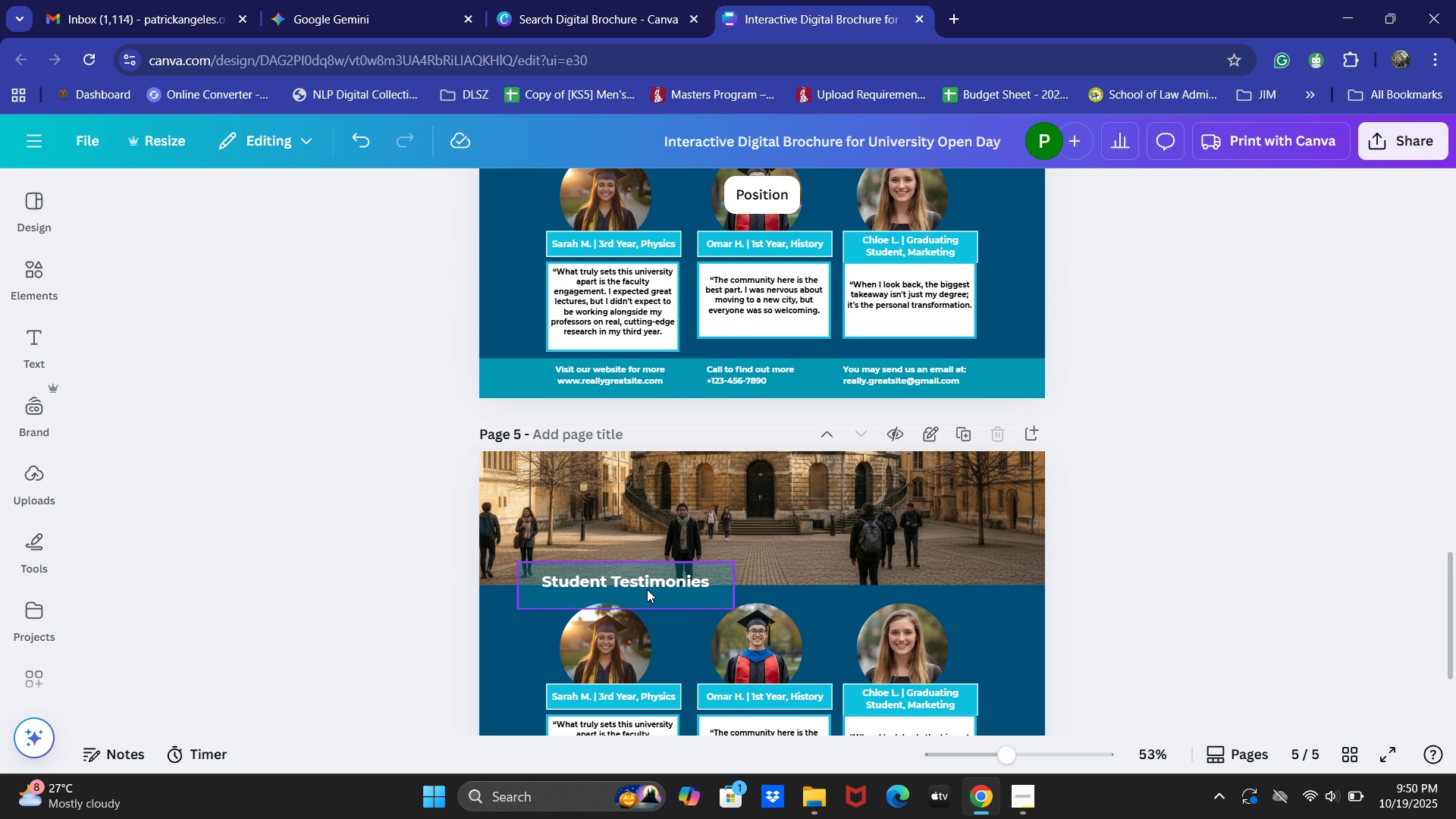 
left_click([789, 504])
 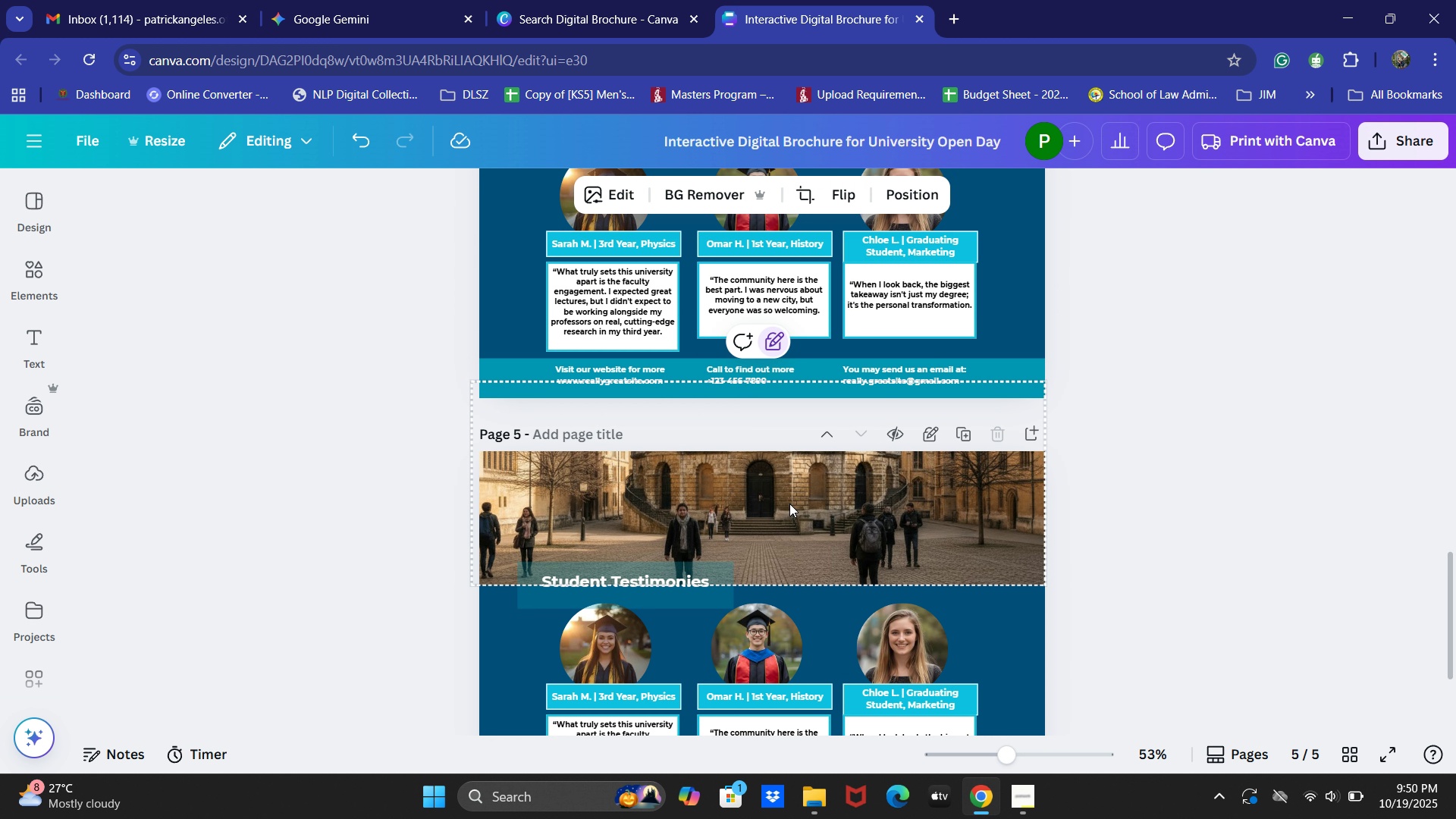 
key(Alt+Backspace)
 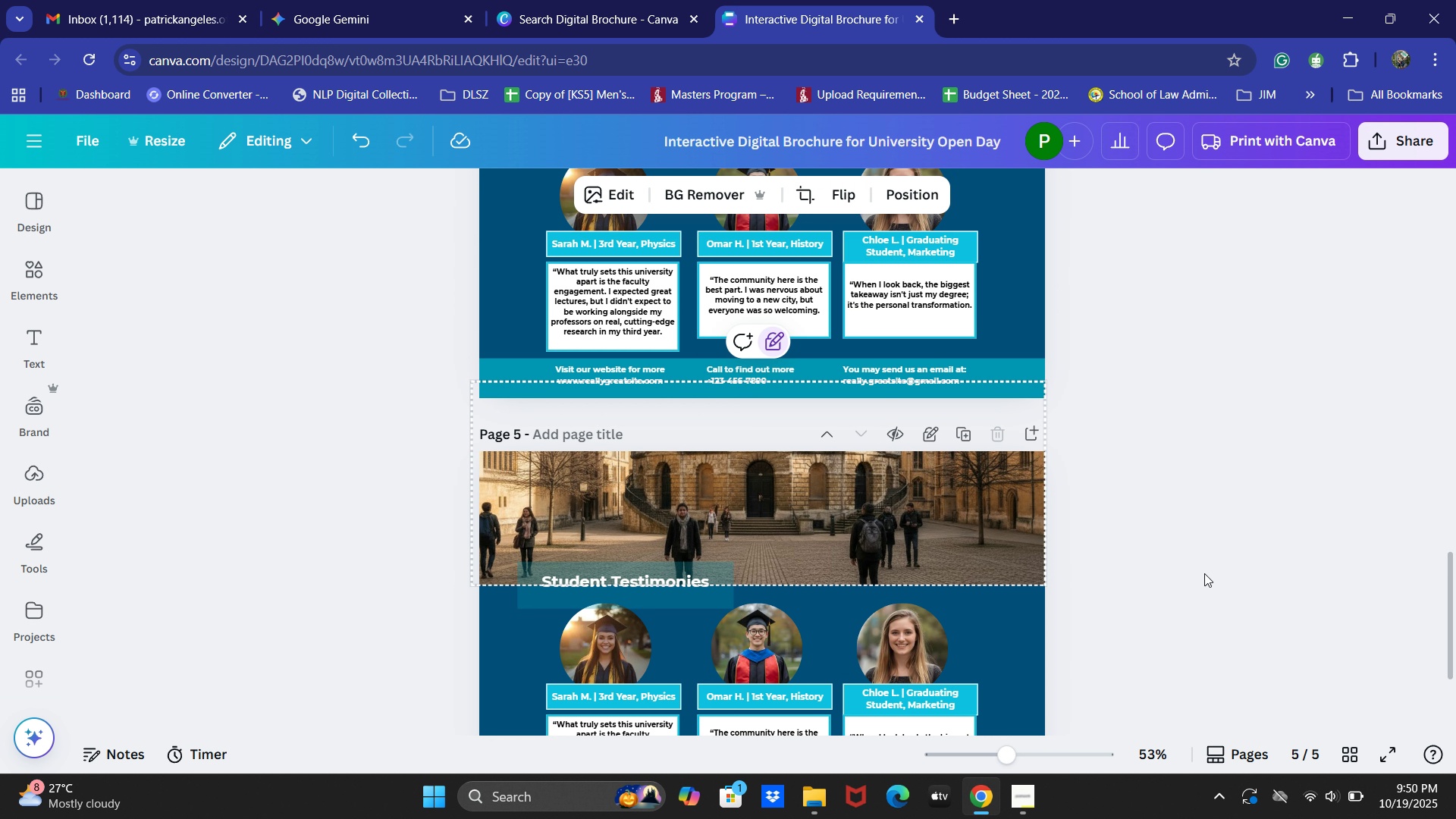 
left_click([1232, 566])
 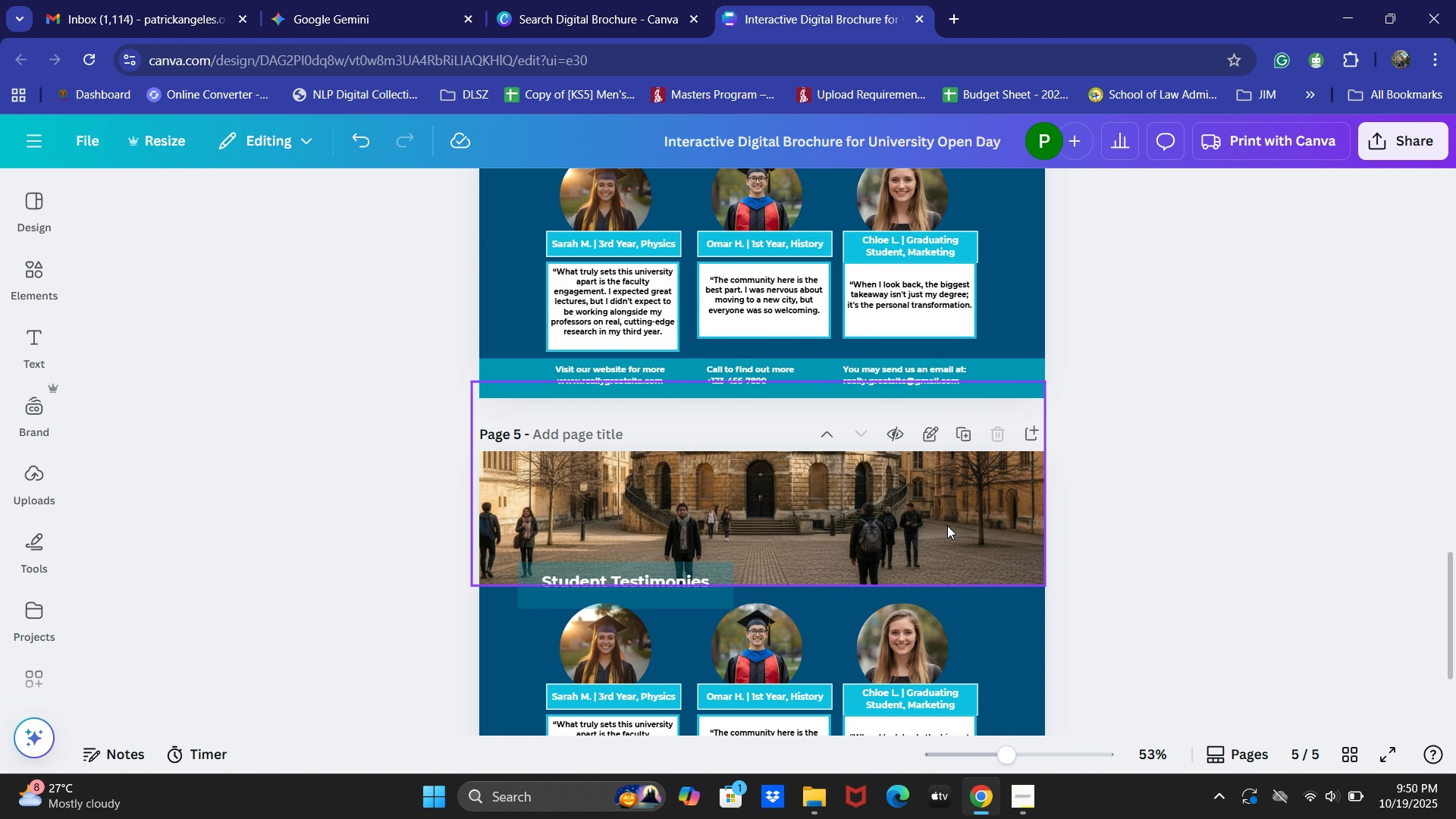 
left_click([925, 516])
 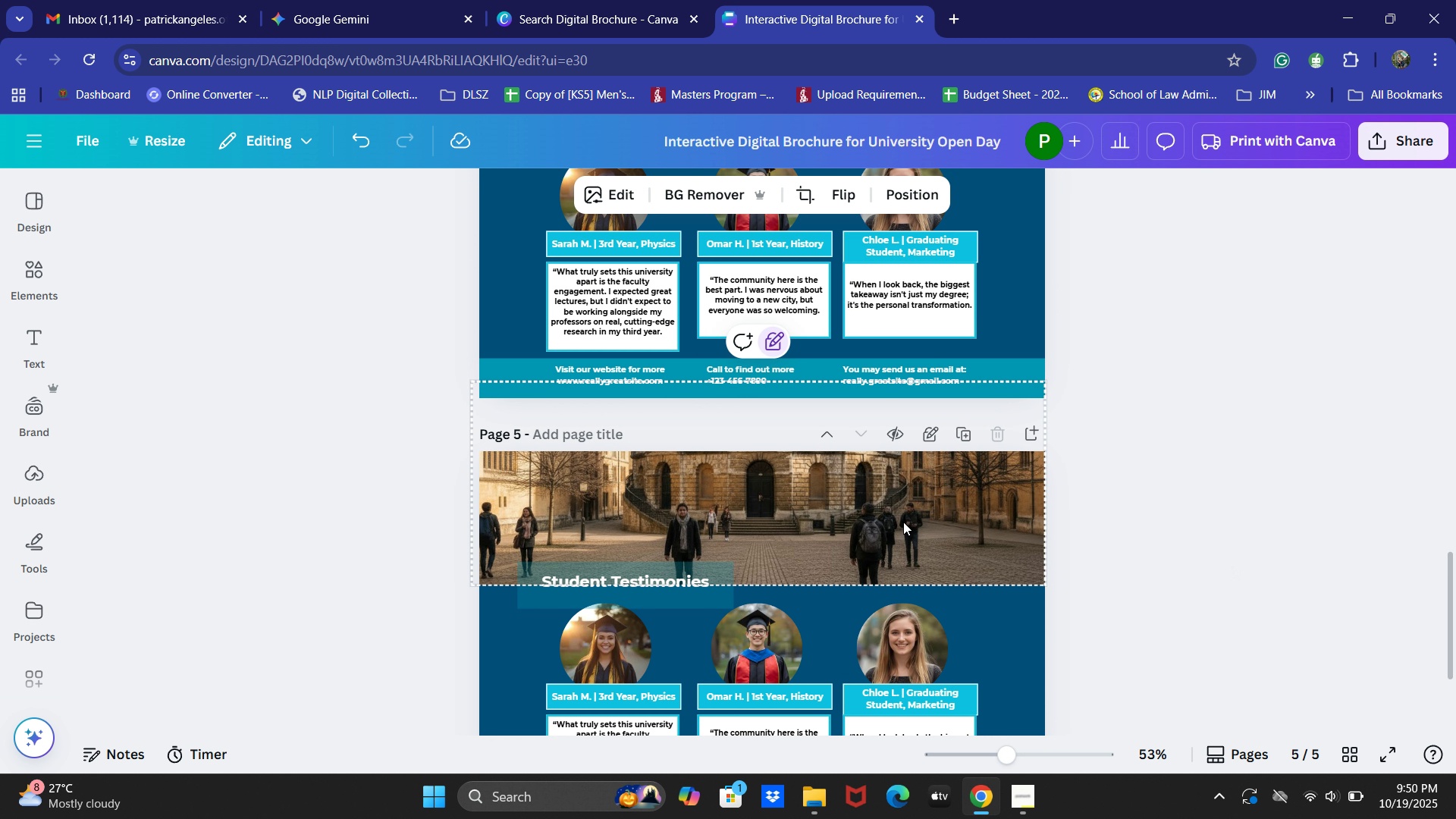 
key(Backspace)
 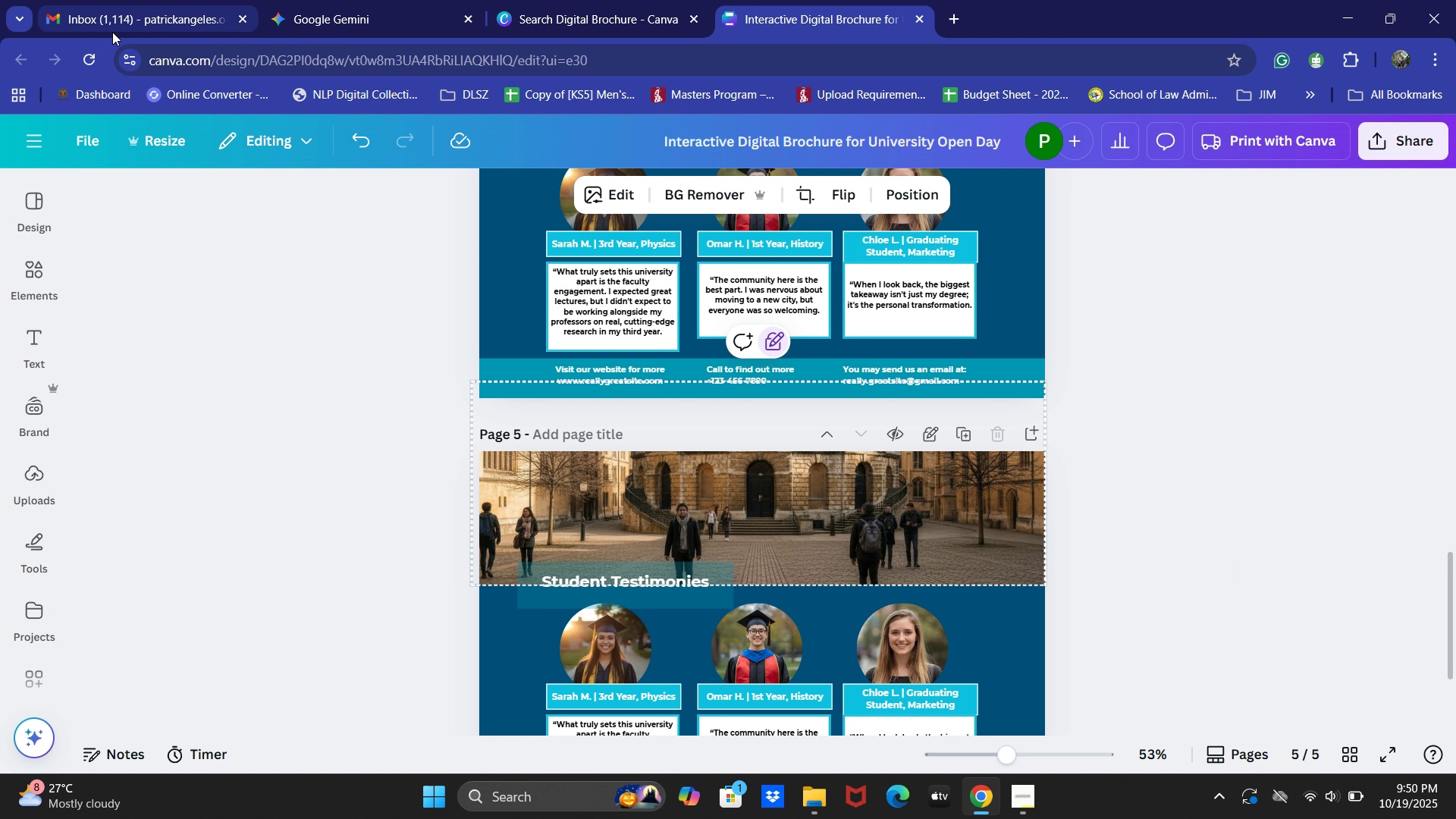 
left_click([95, 57])
 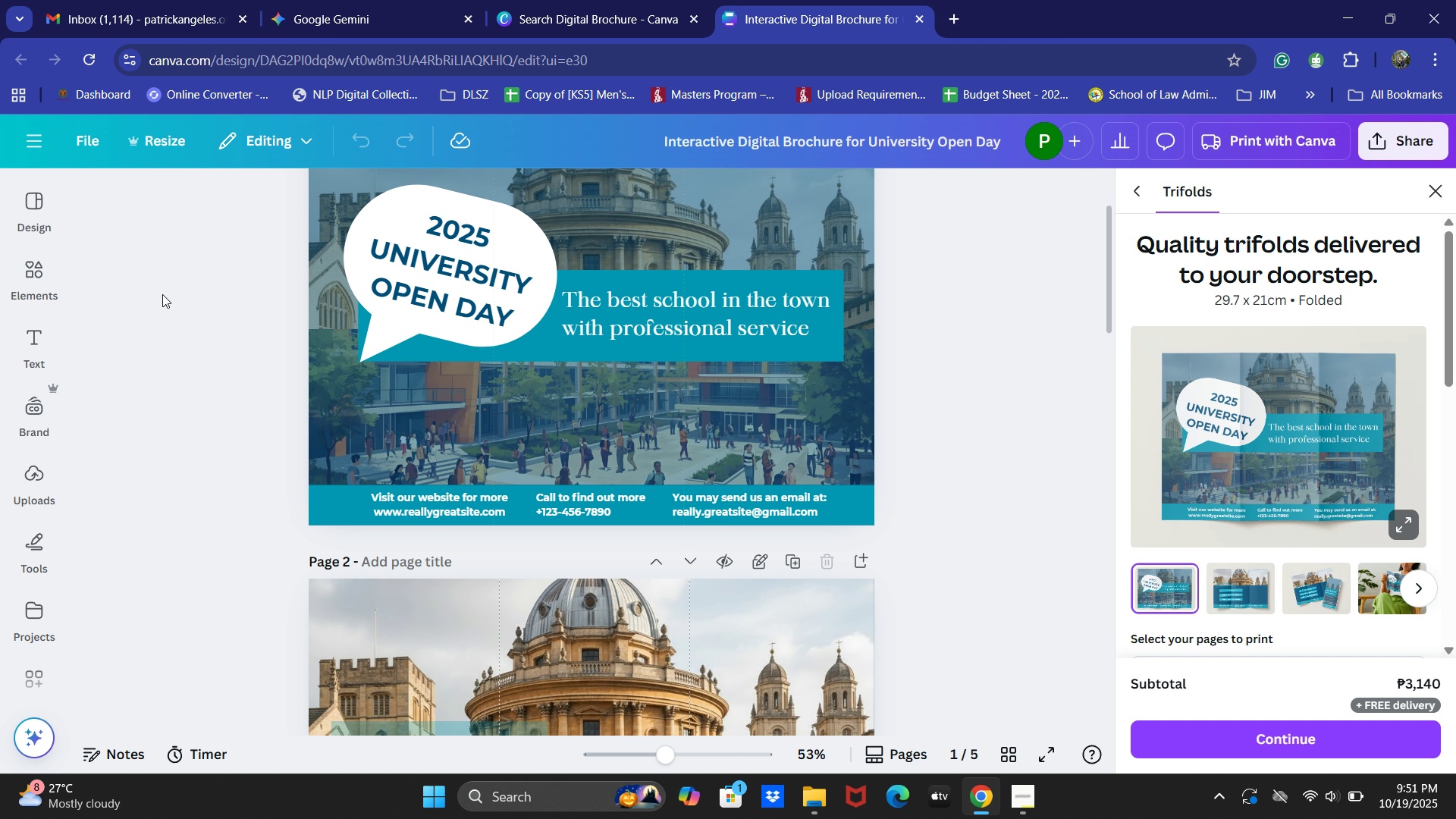 
wait(34.63)
 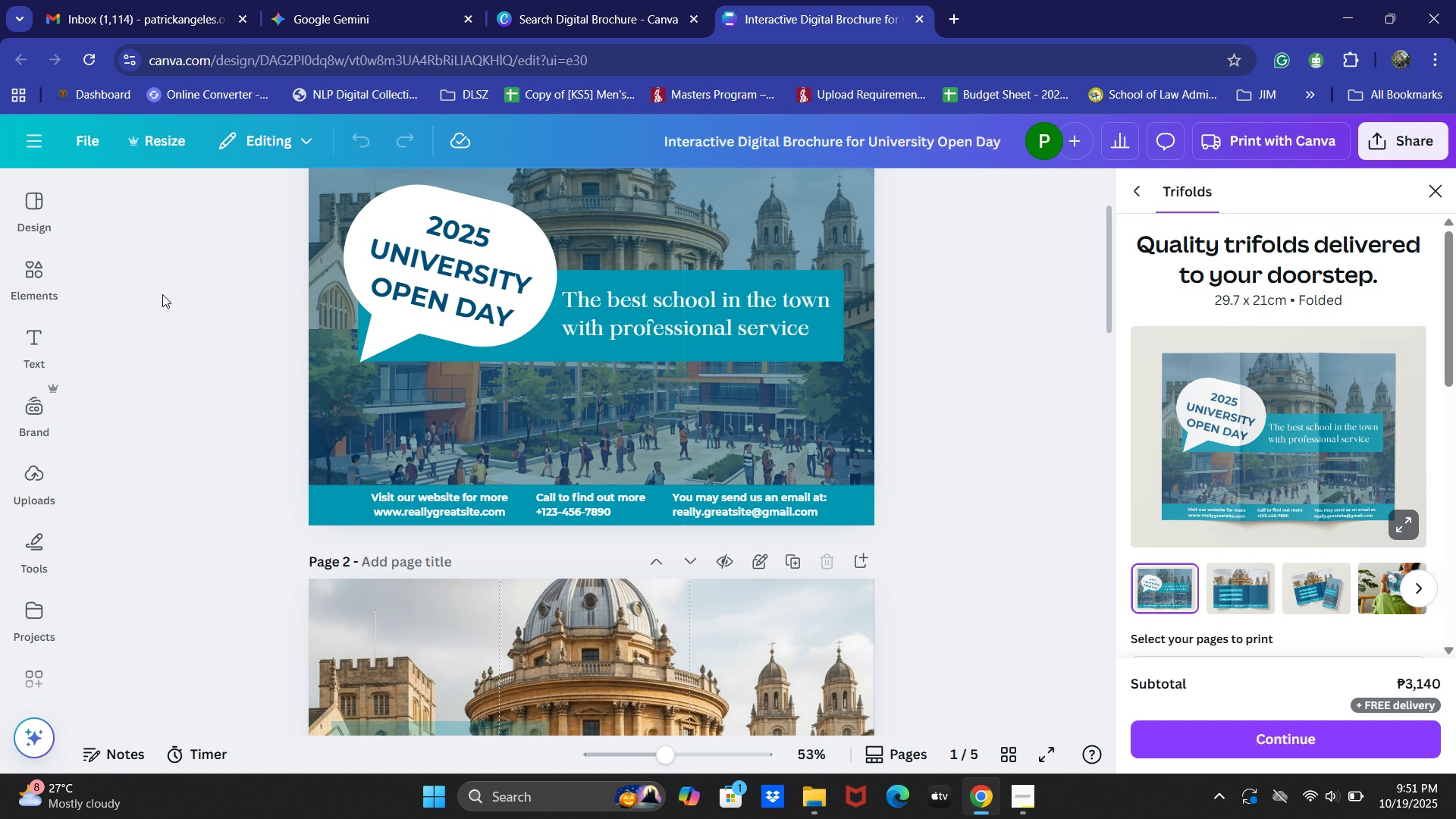 
left_click([1436, 189])
 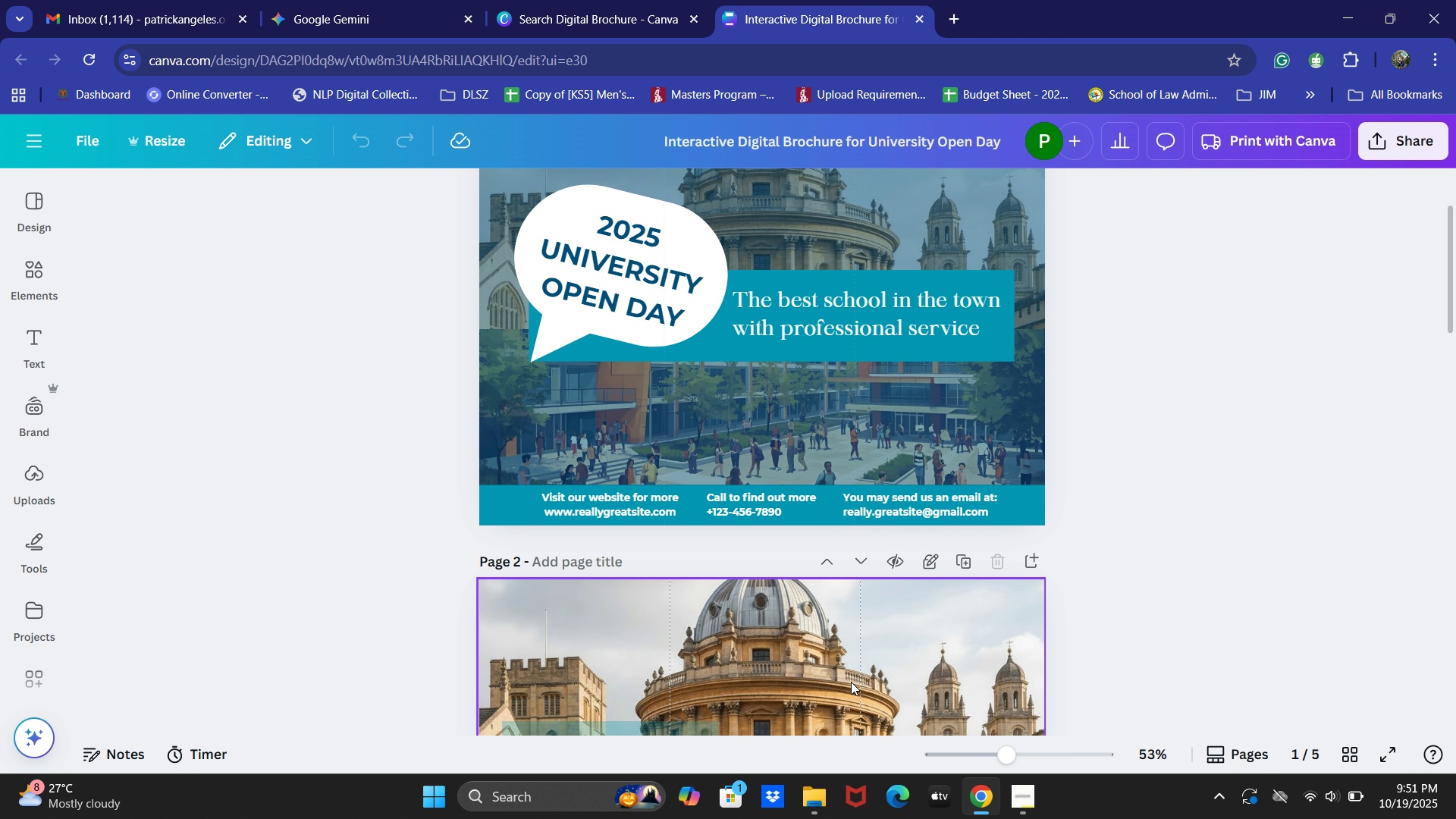 
scroll: coordinate [930, 585], scroll_direction: down, amount: 20.0
 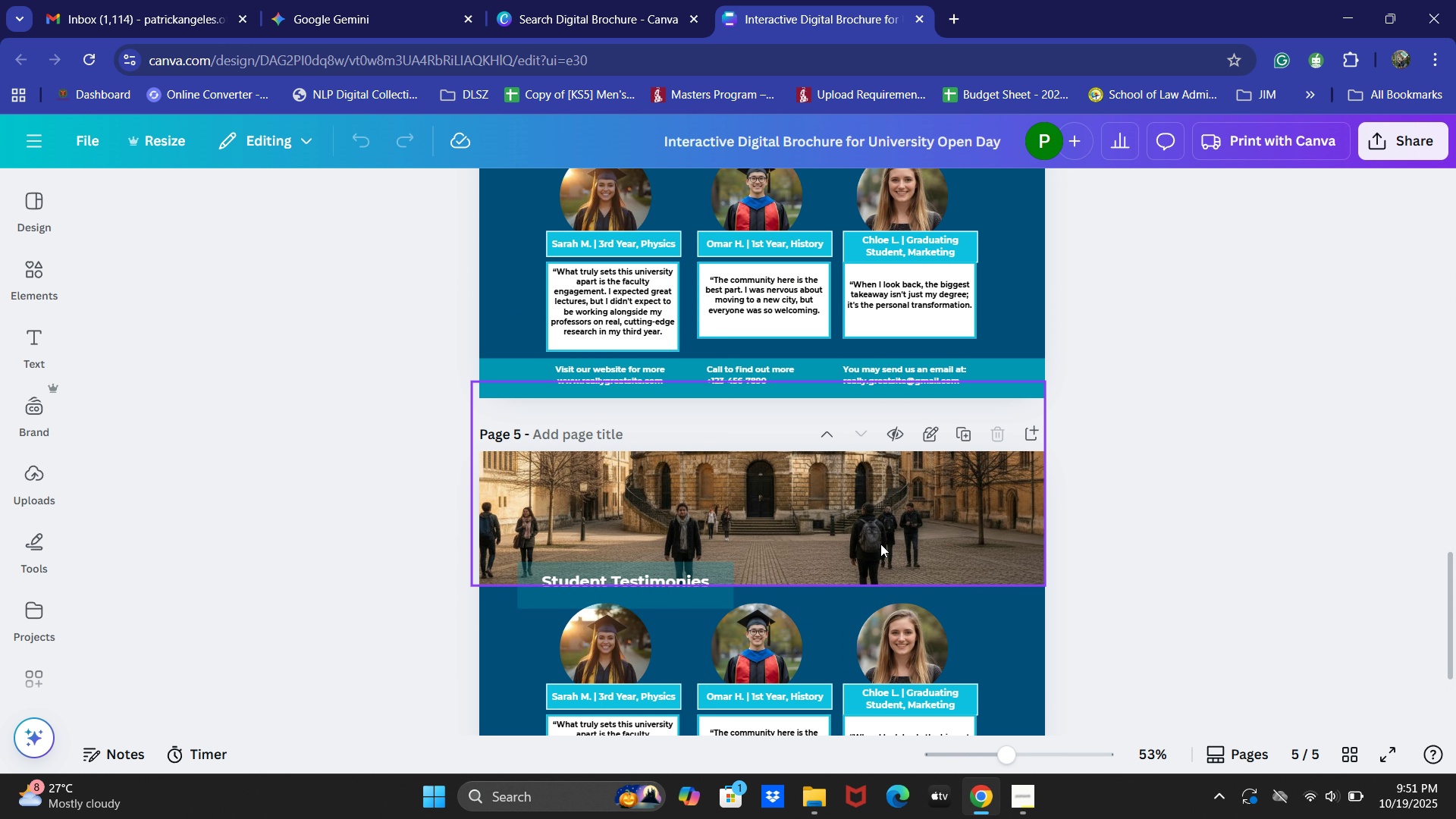 
left_click([877, 510])
 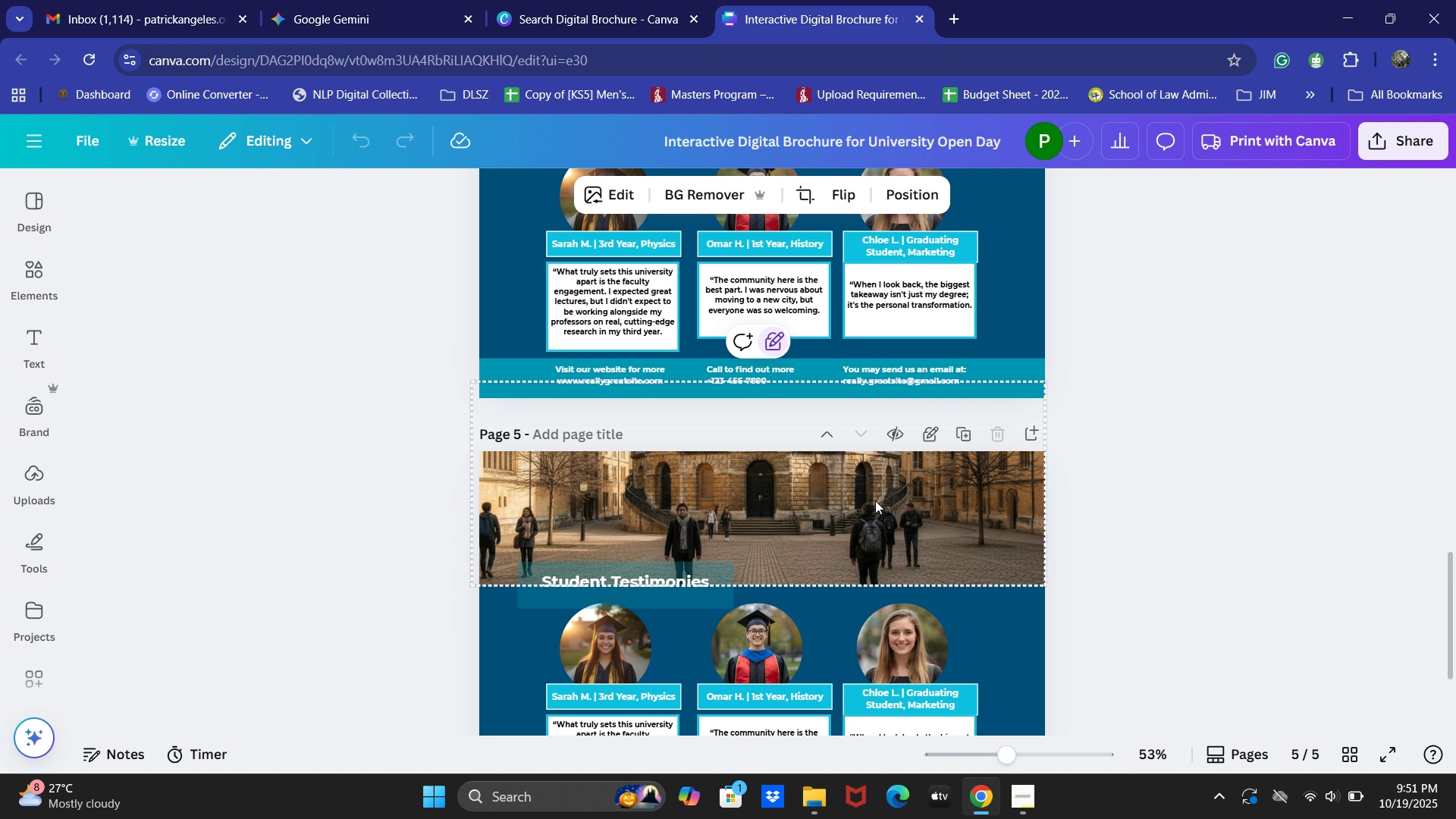 
key(Backspace)
 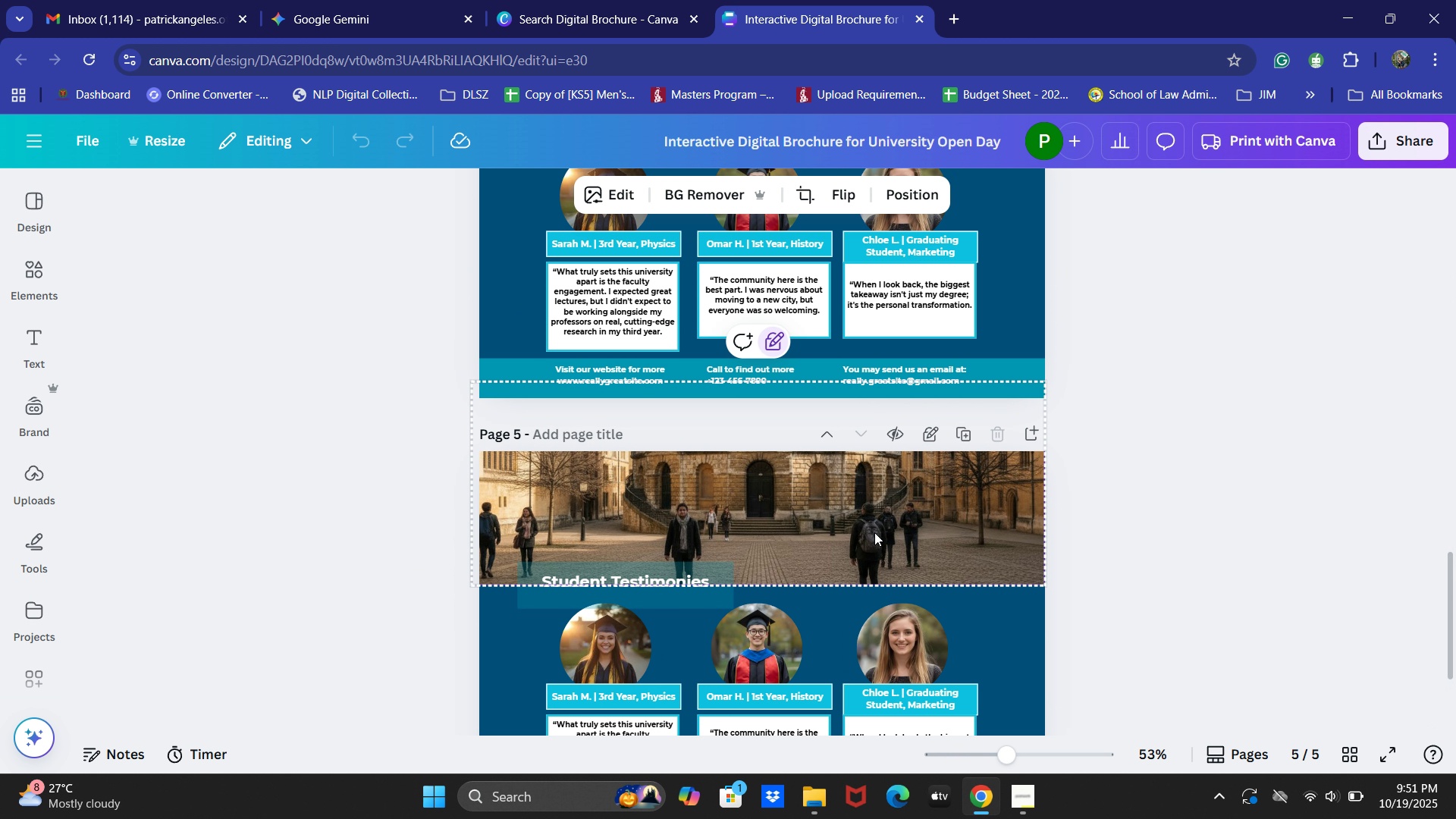 
left_click([874, 532])
 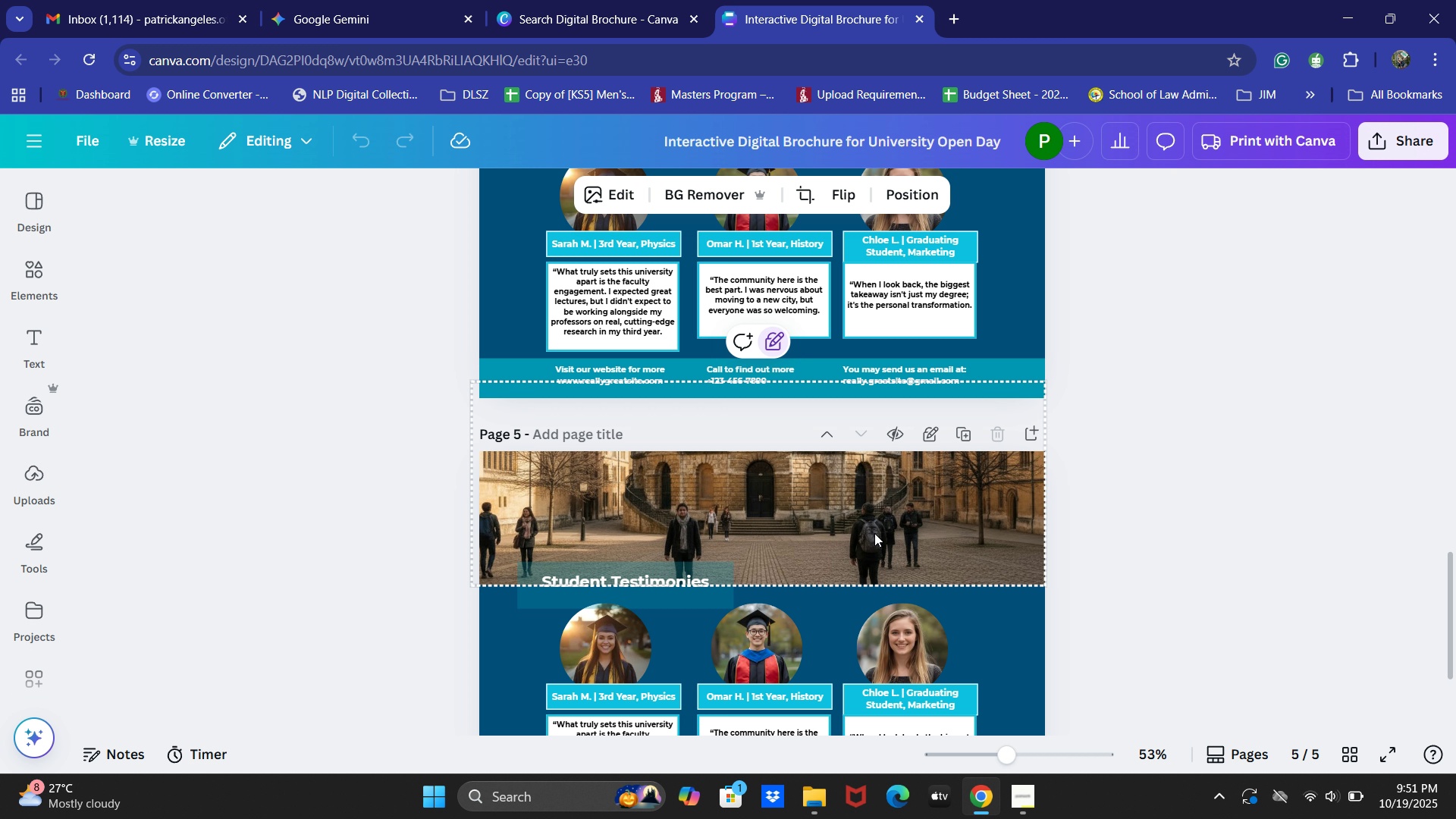 
key(Backspace)
 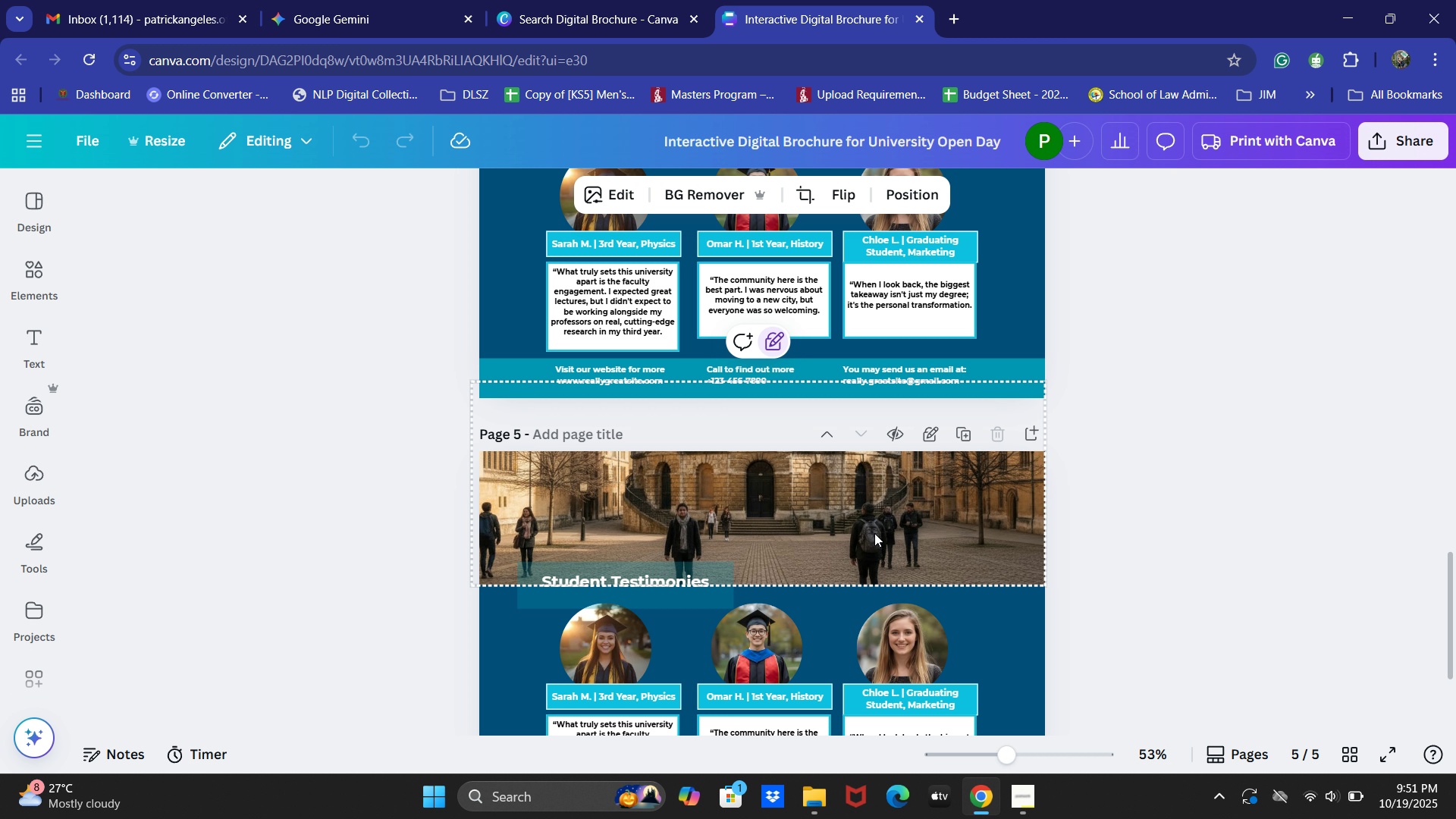 
key(Backspace)
 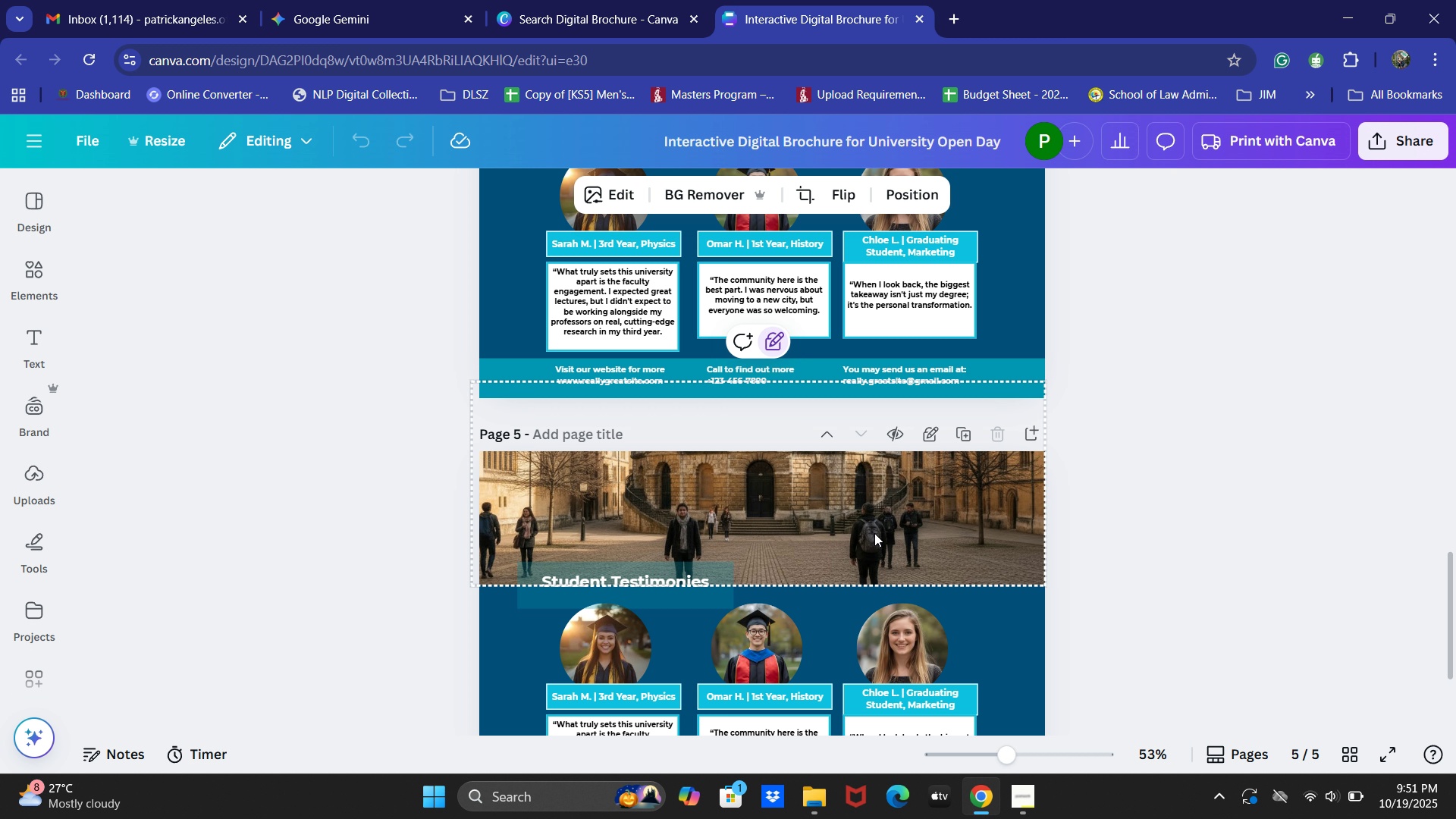 
key(Backspace)
 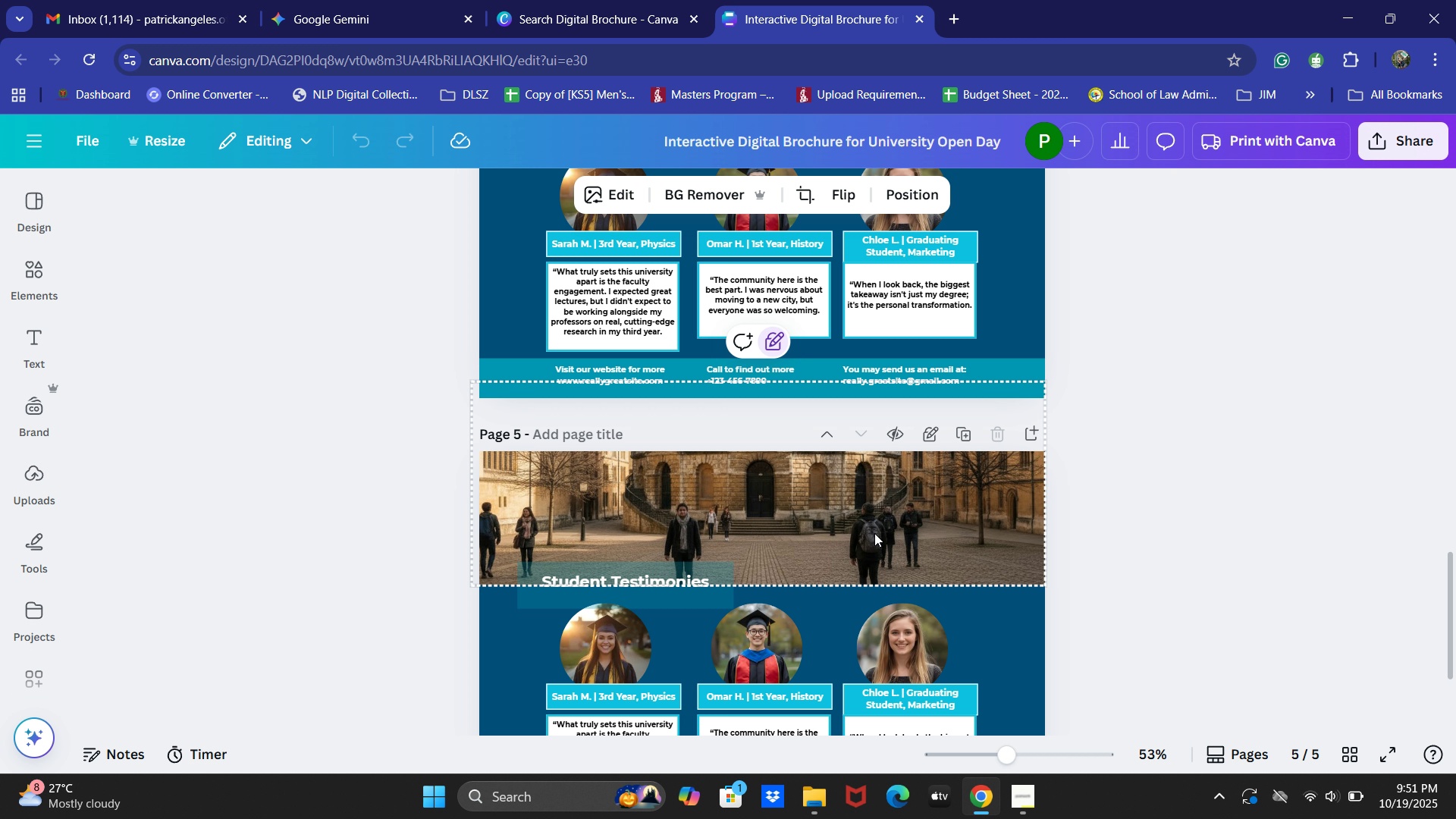 
key(Backspace)
 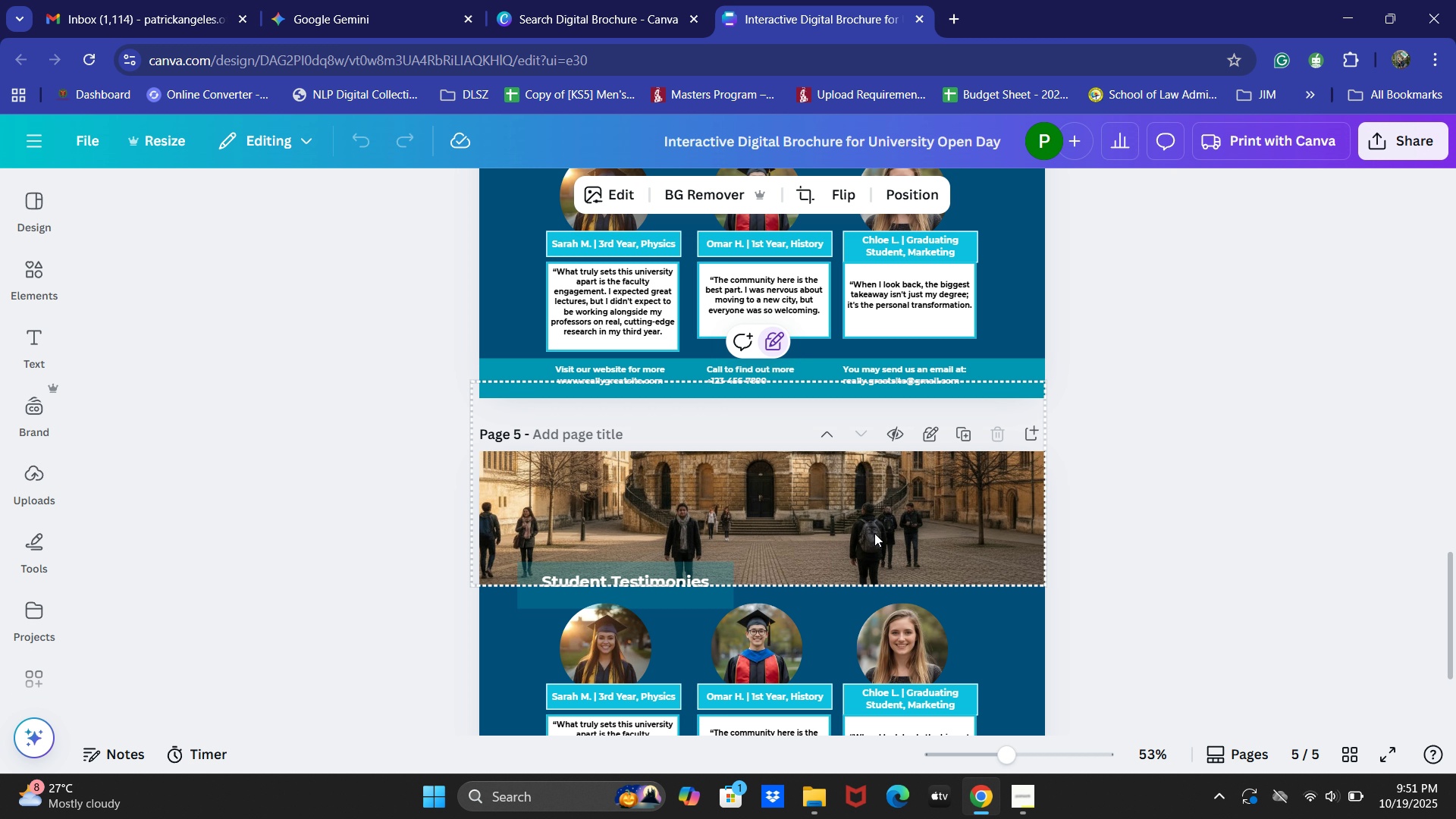 
key(Backspace)
 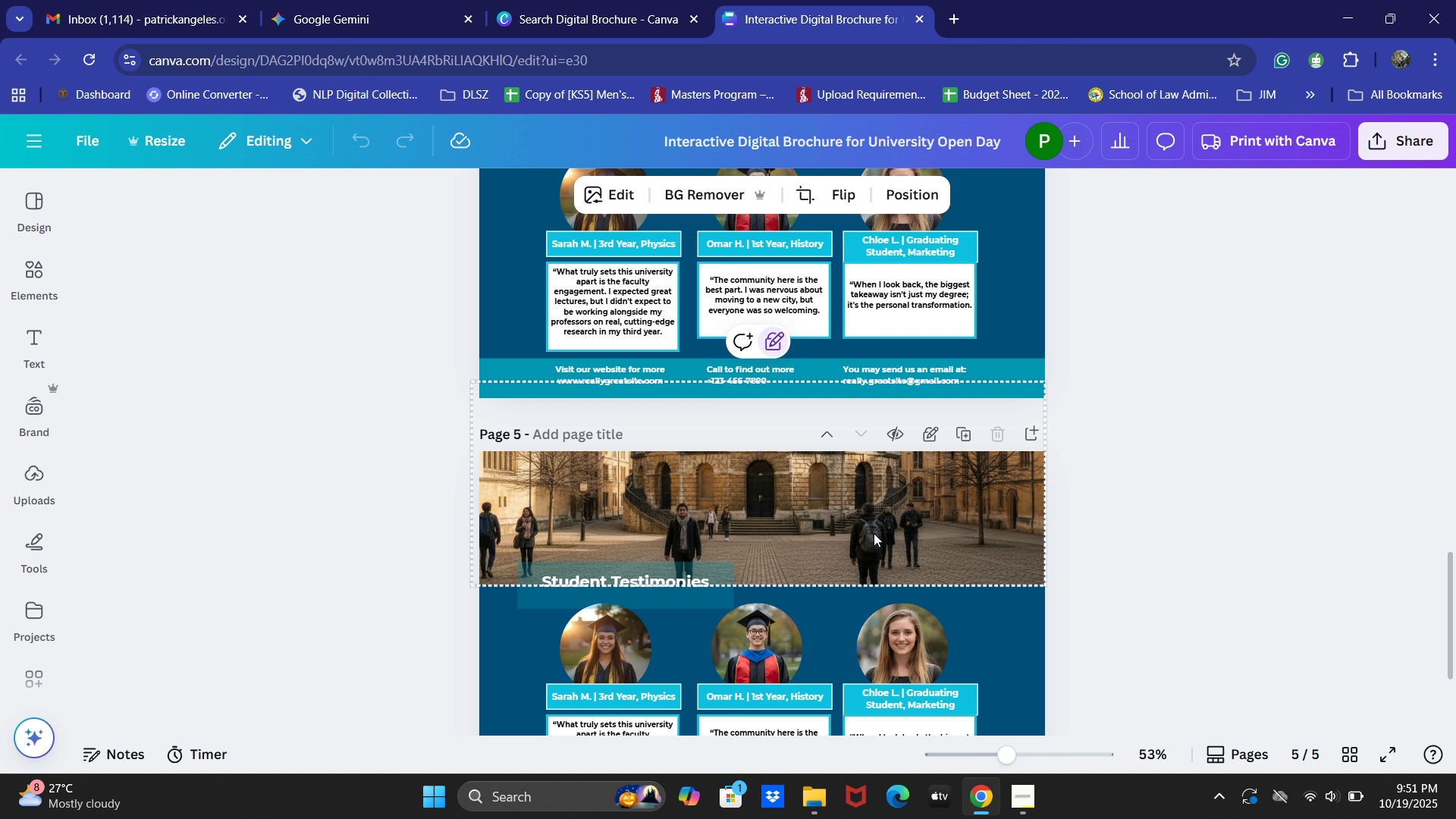 
scroll: coordinate [967, 524], scroll_direction: down, amount: 6.0
 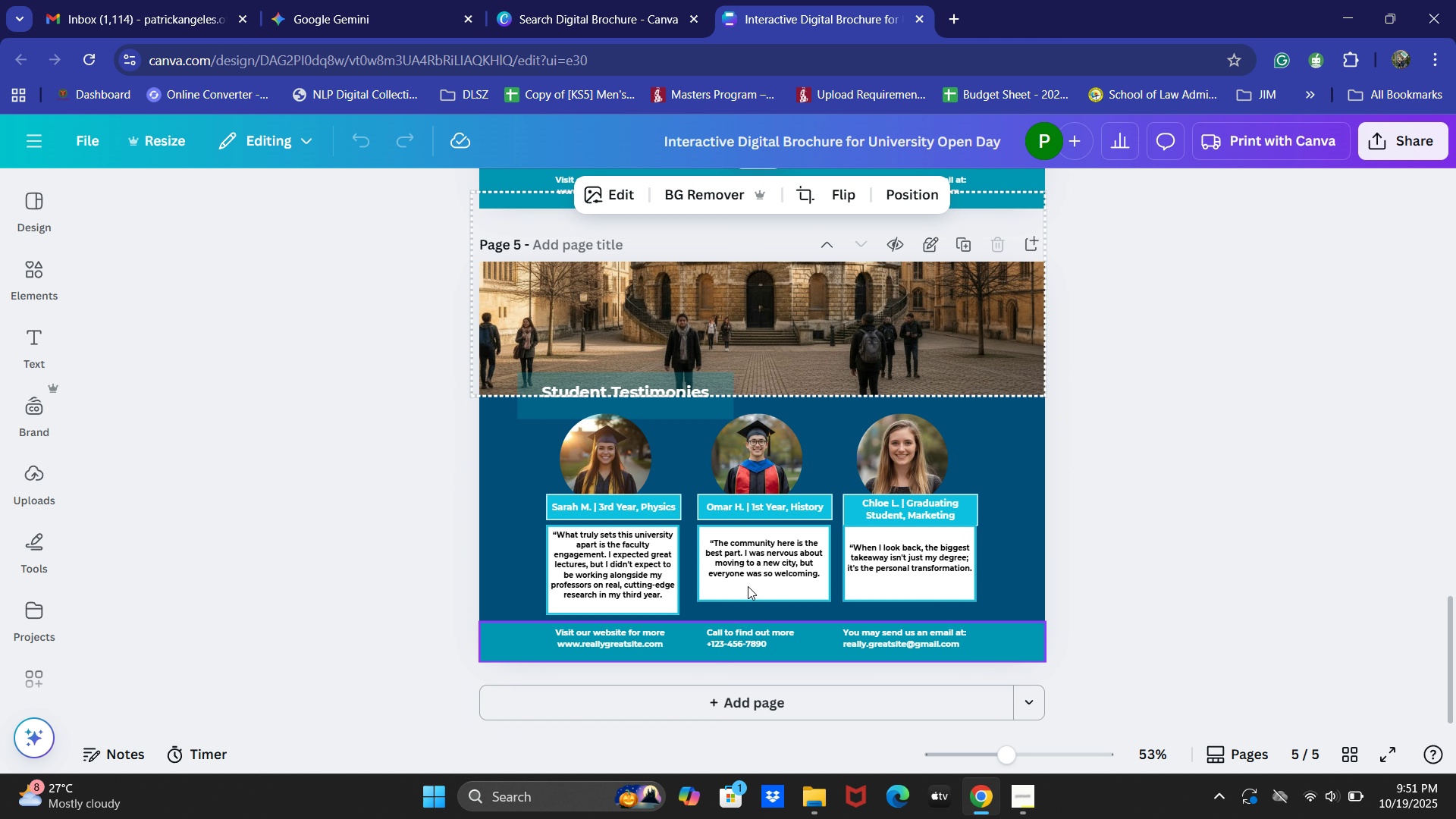 
left_click([384, 469])
 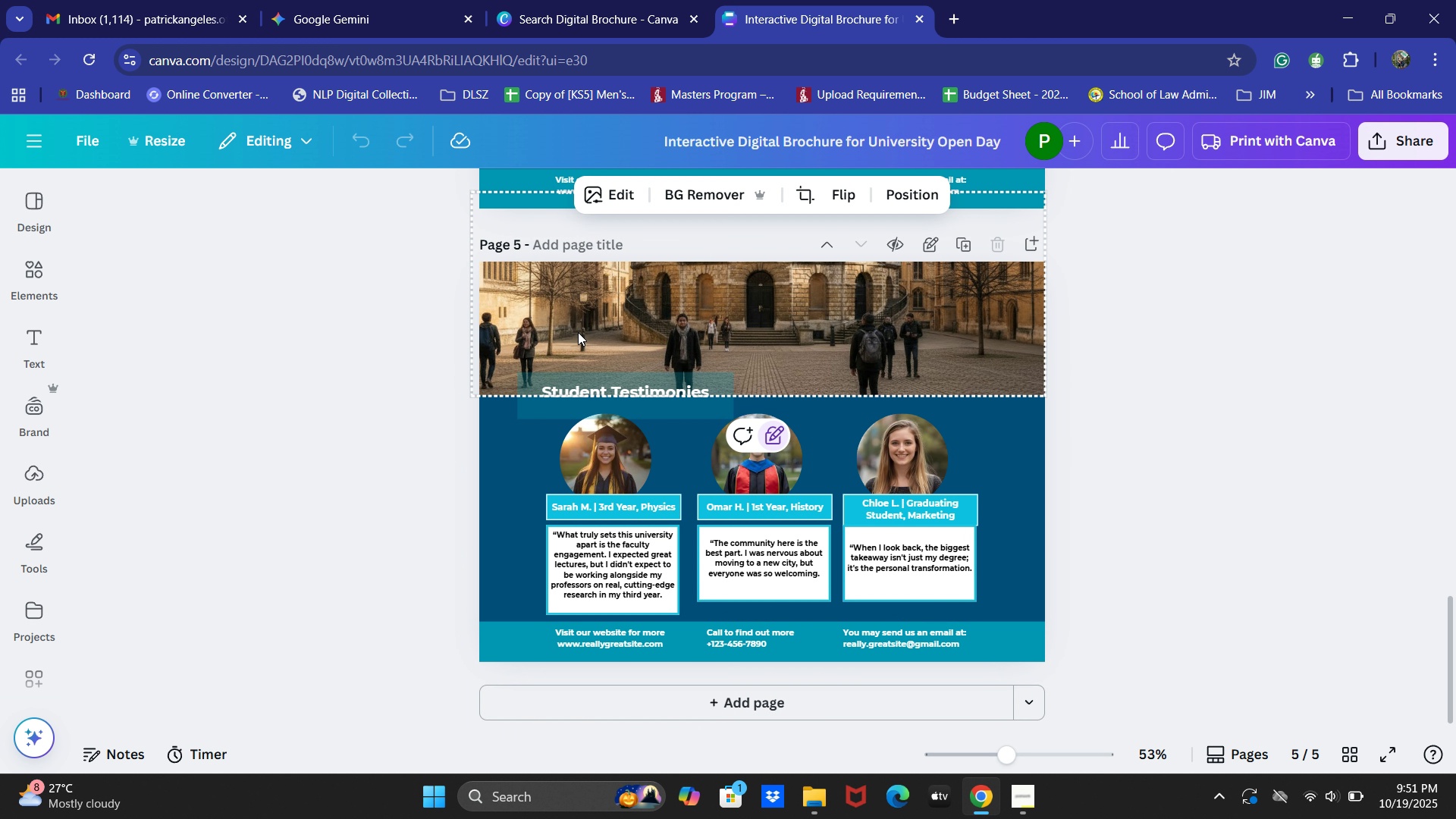 
double_click([578, 332])
 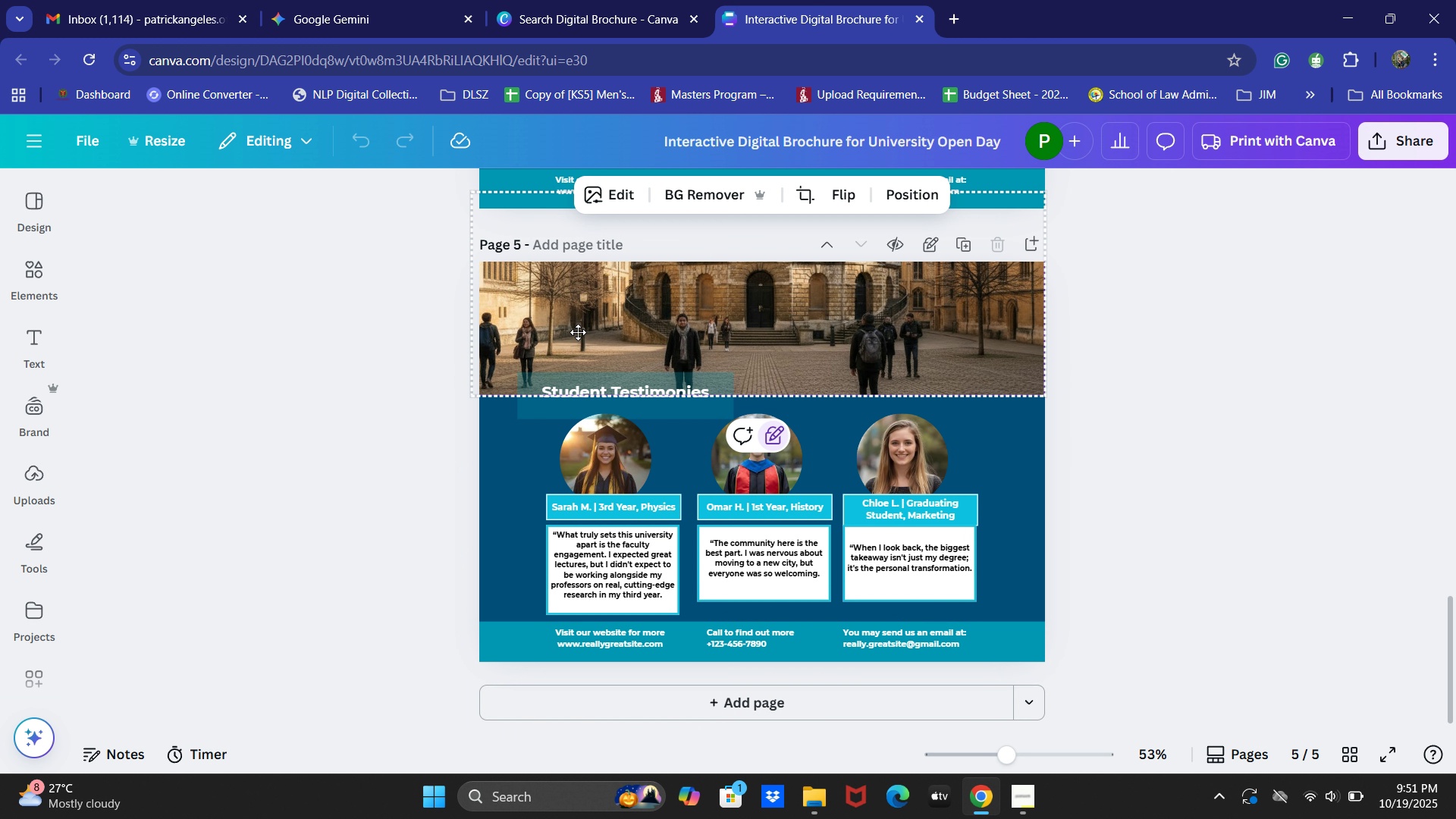 
triple_click([578, 332])
 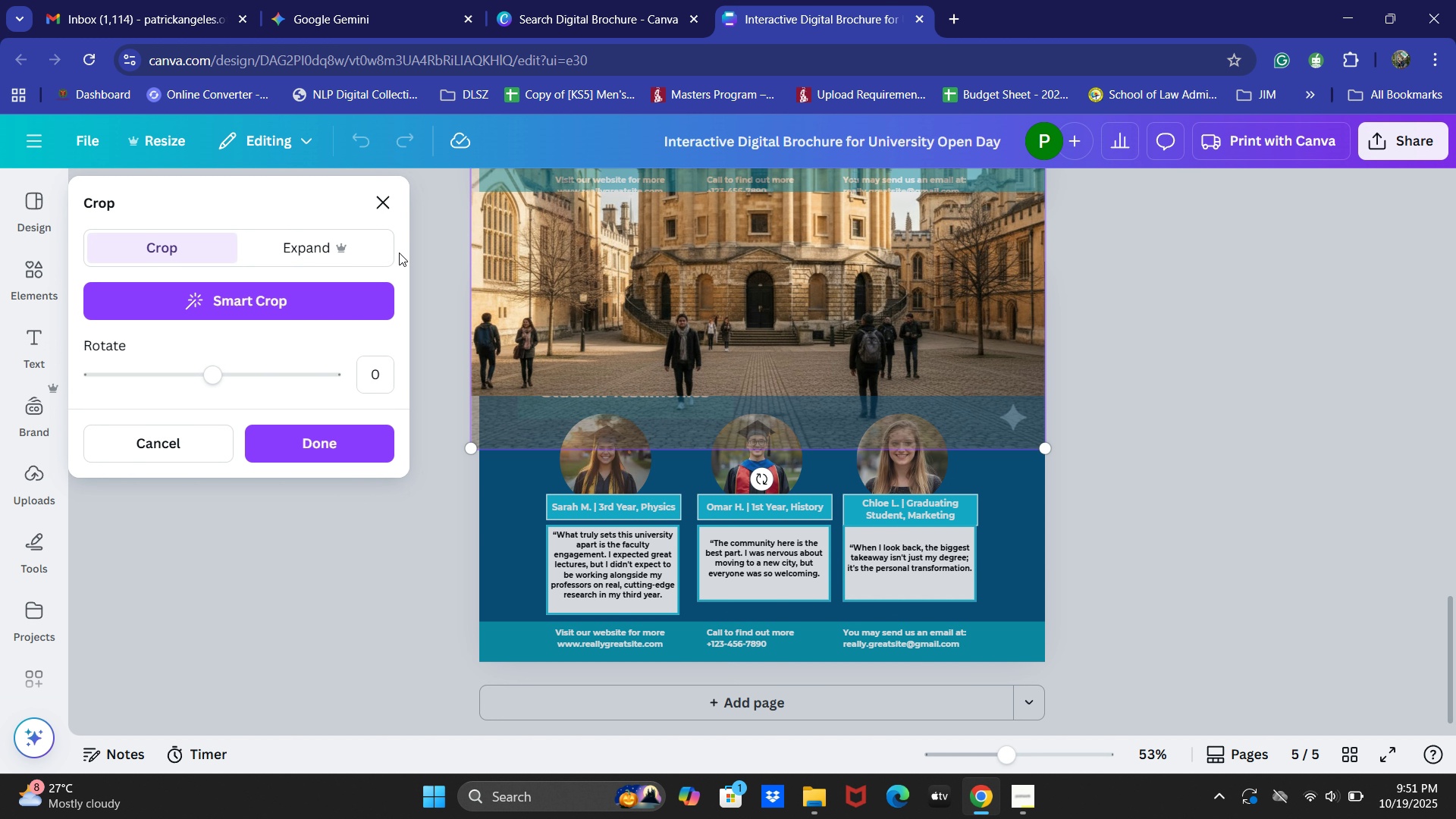 
left_click([394, 213])
 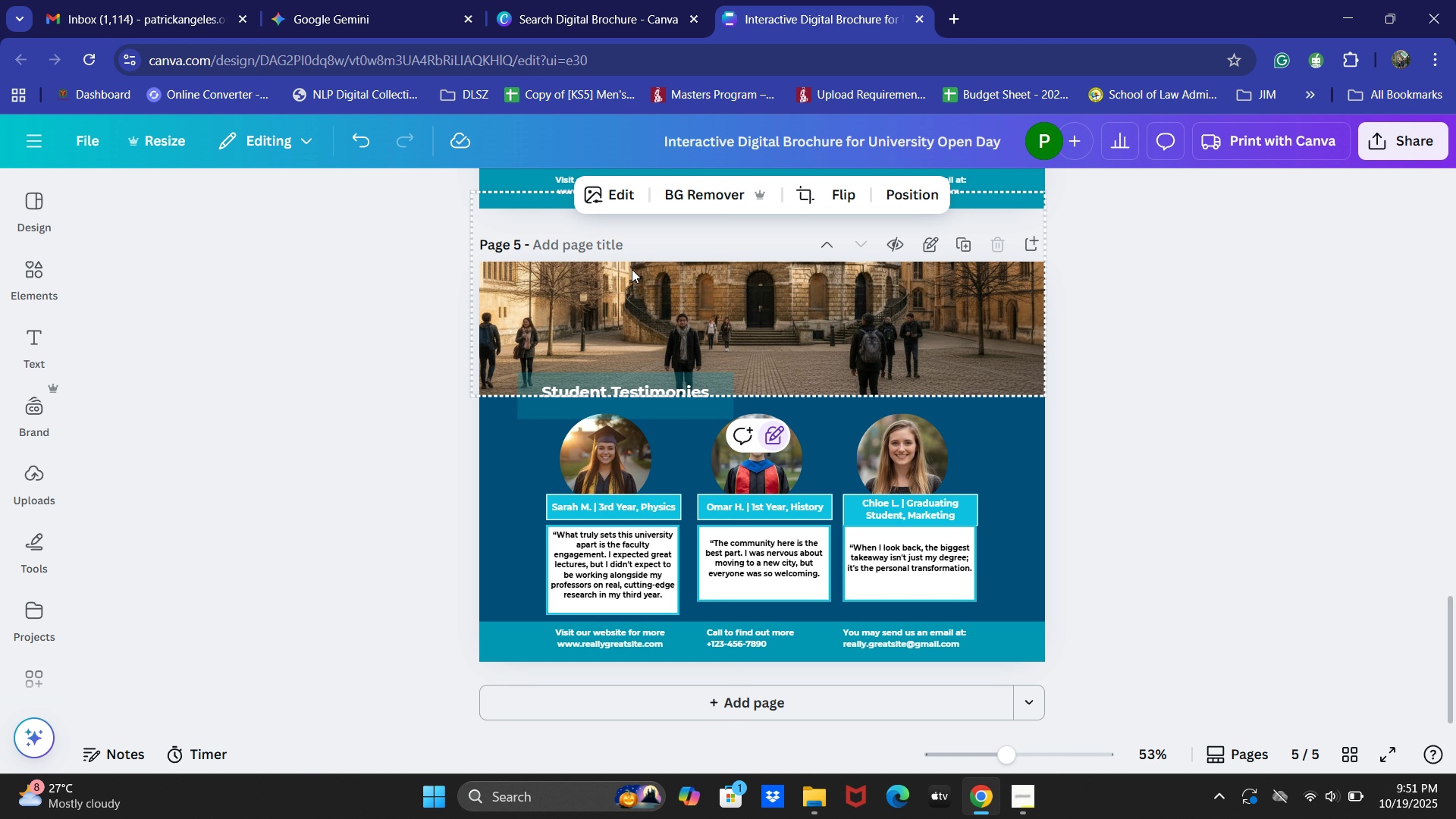 
left_click([632, 269])
 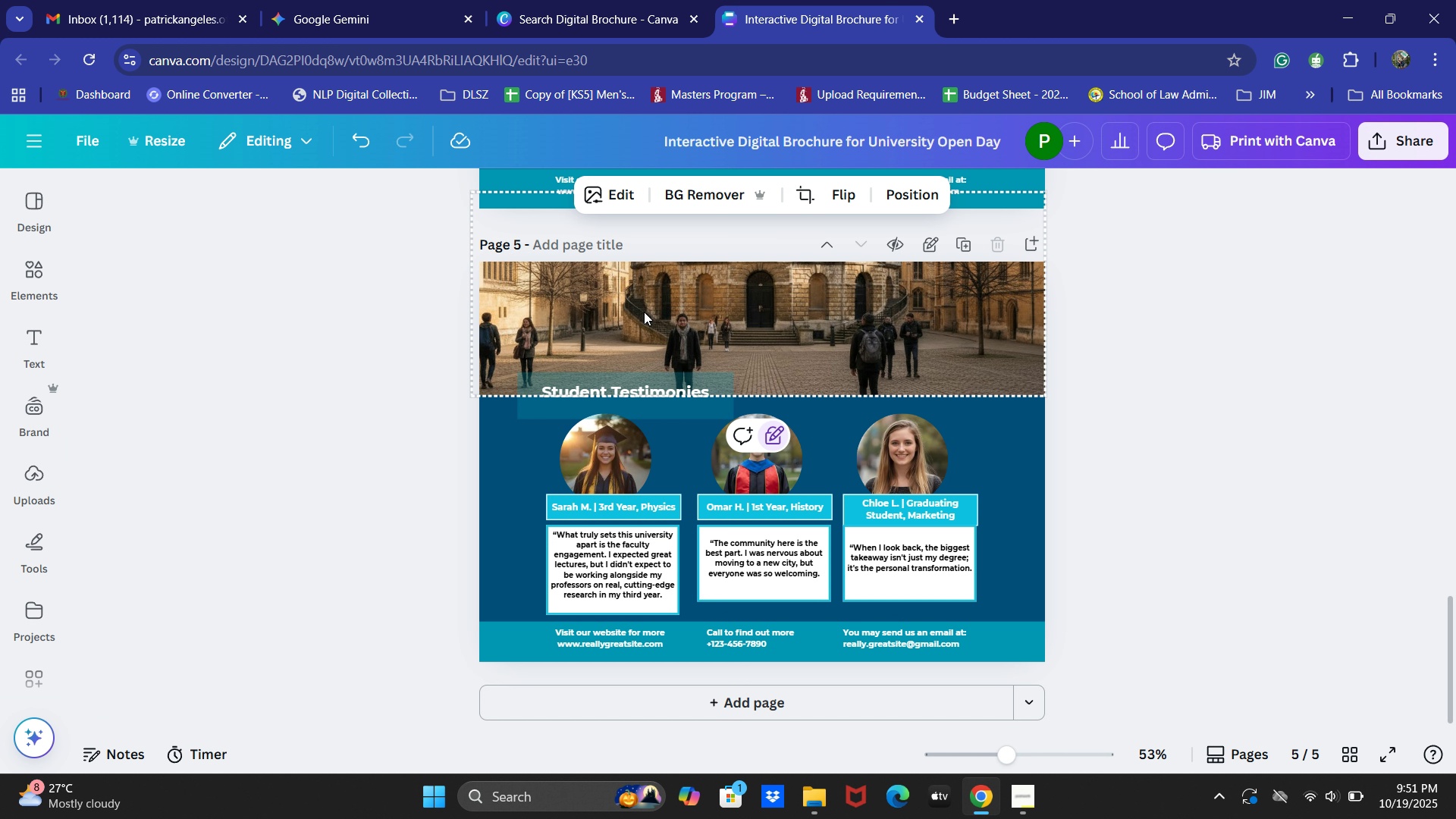 
key(Backspace)
 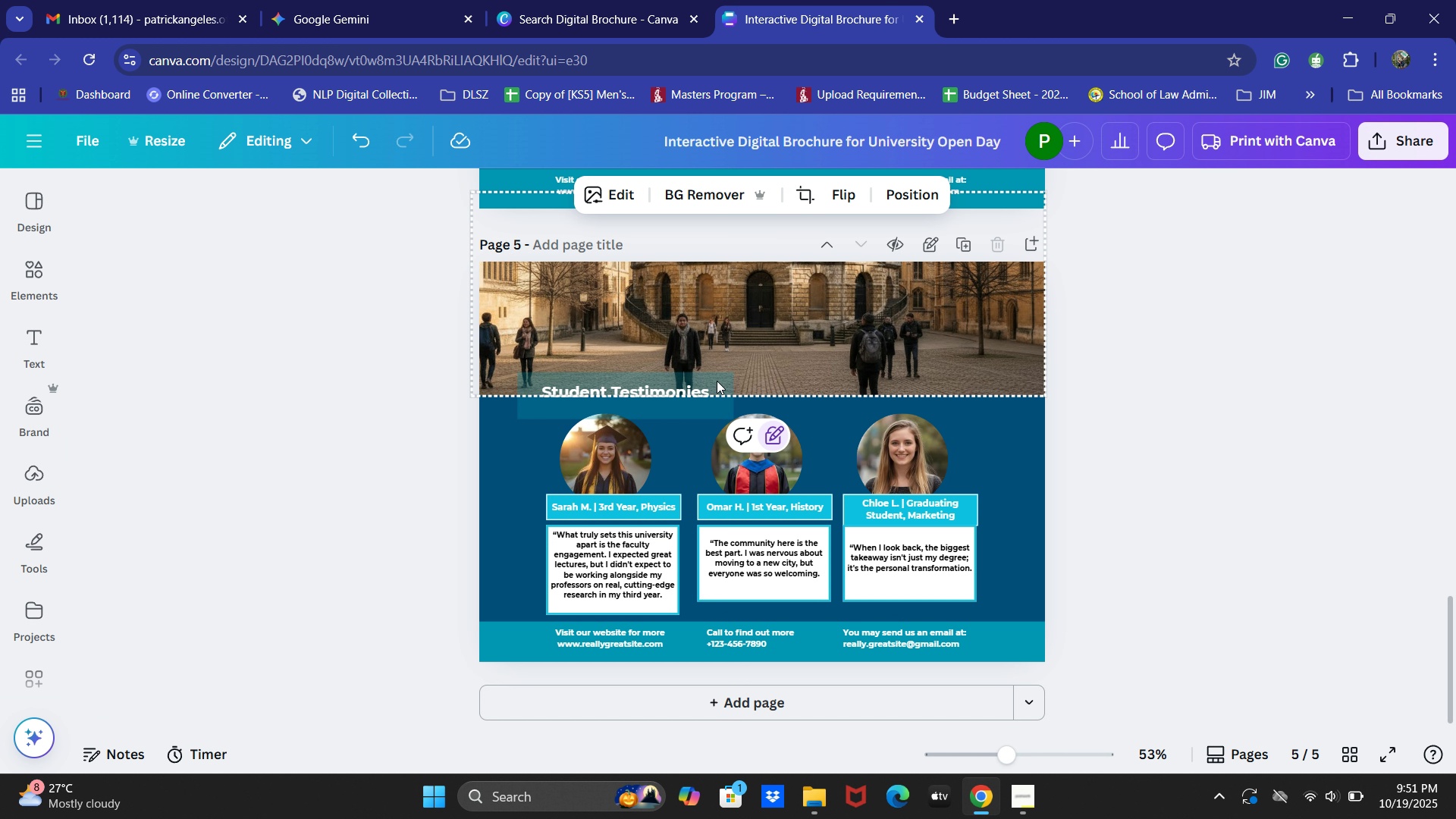 
key(Backspace)
 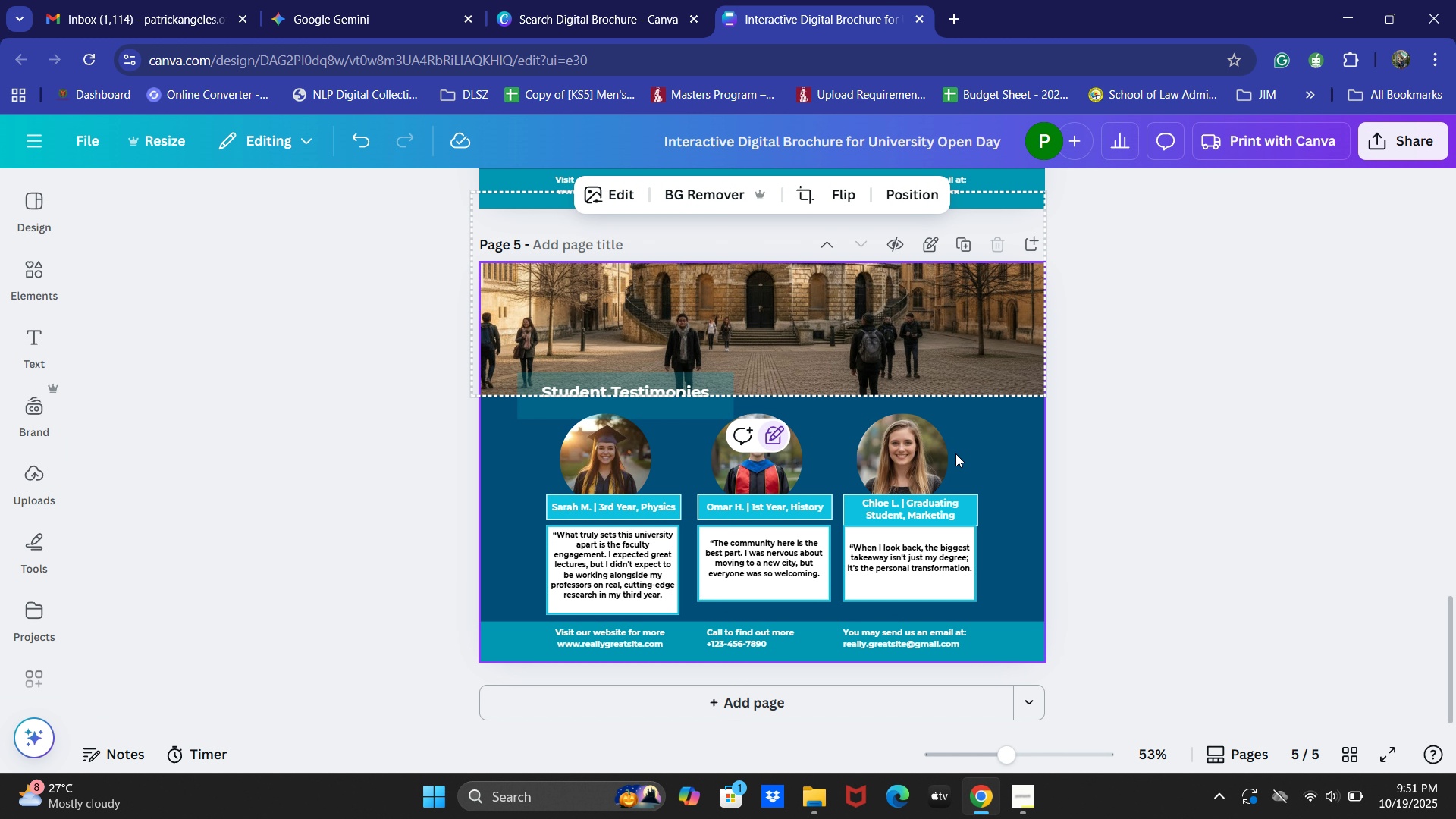 
scroll: coordinate [886, 442], scroll_direction: up, amount: 21.0
 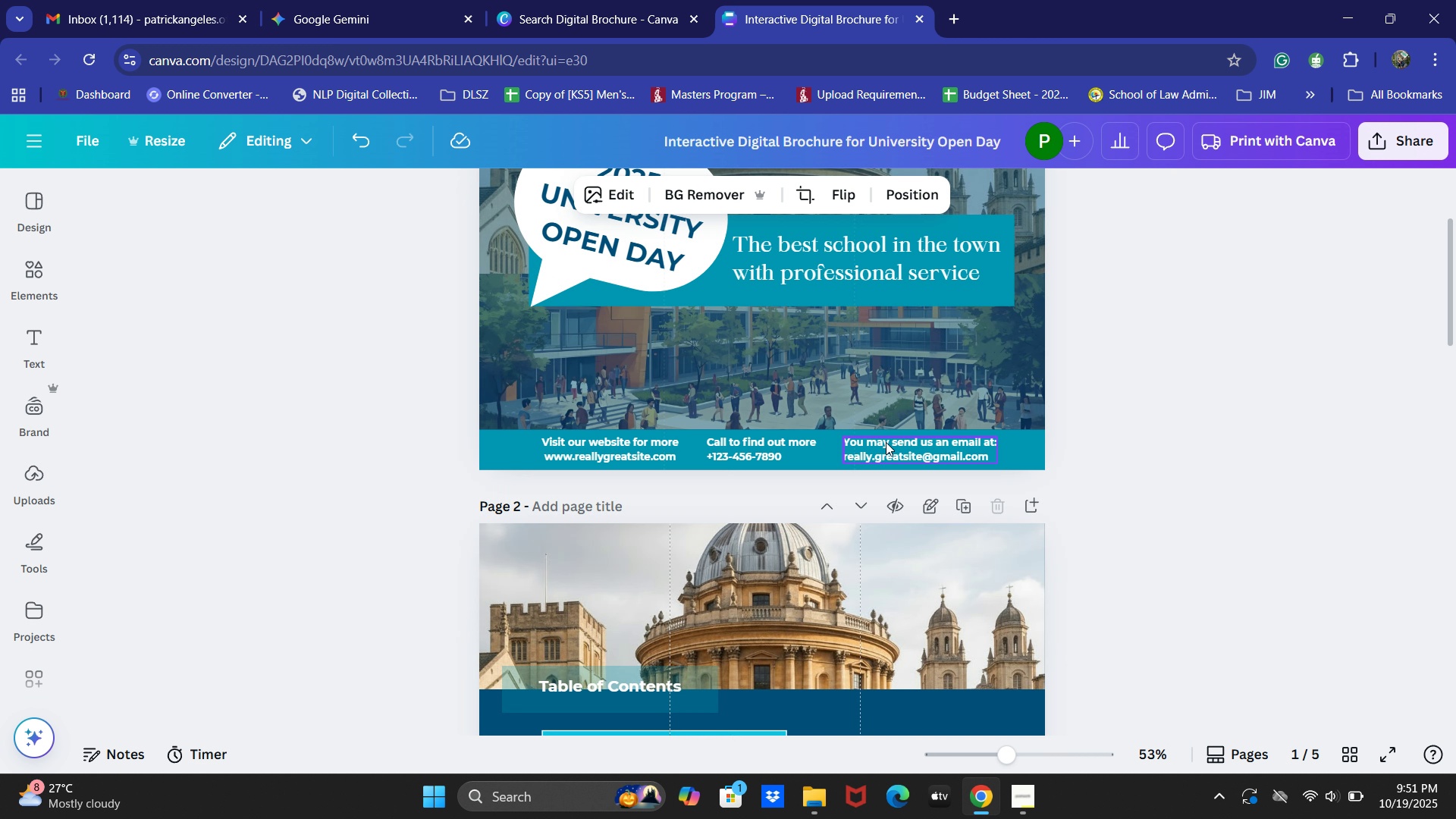 
scroll: coordinate [886, 443], scroll_direction: down, amount: 22.0
 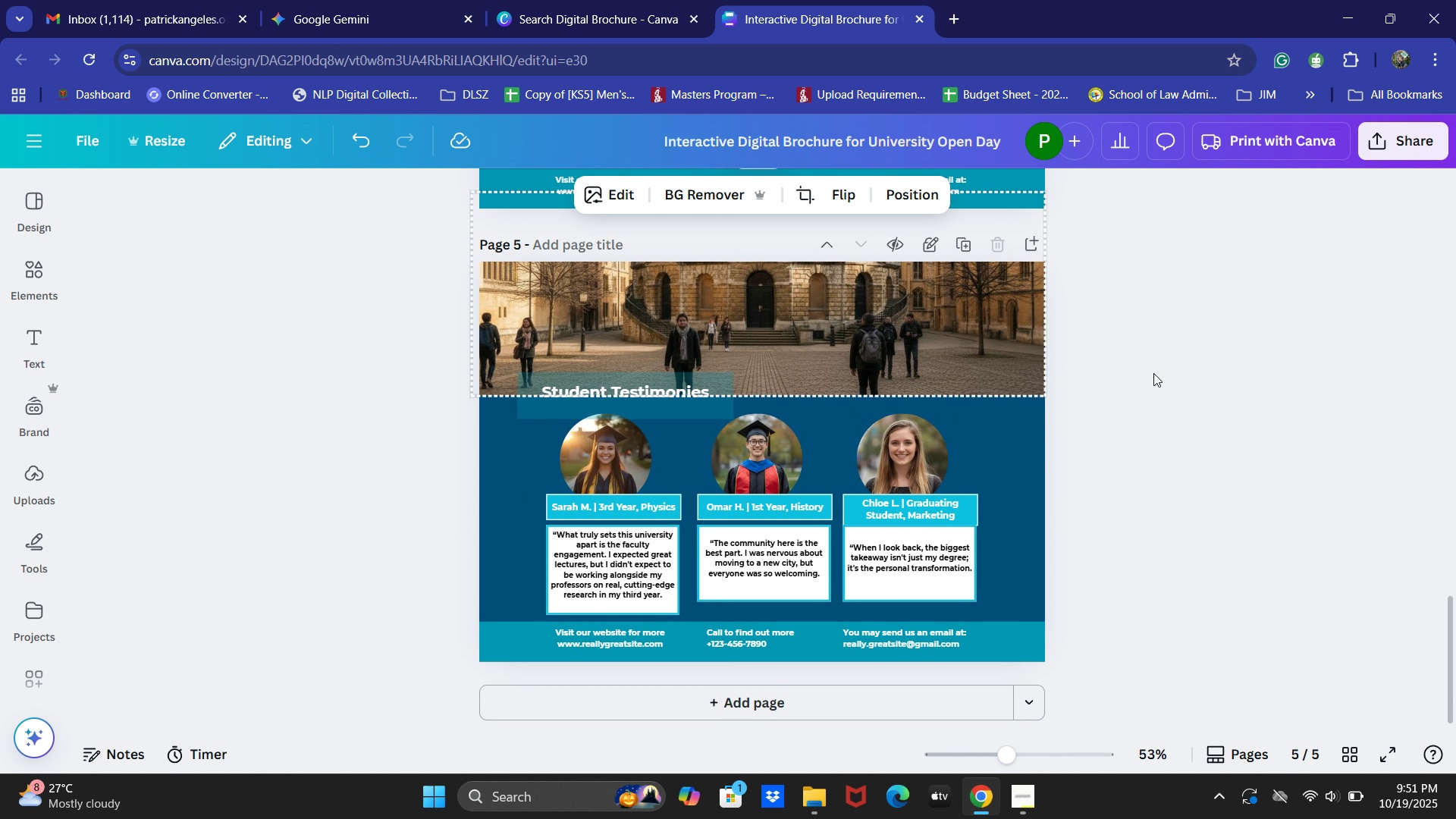 
left_click([1155, 373])
 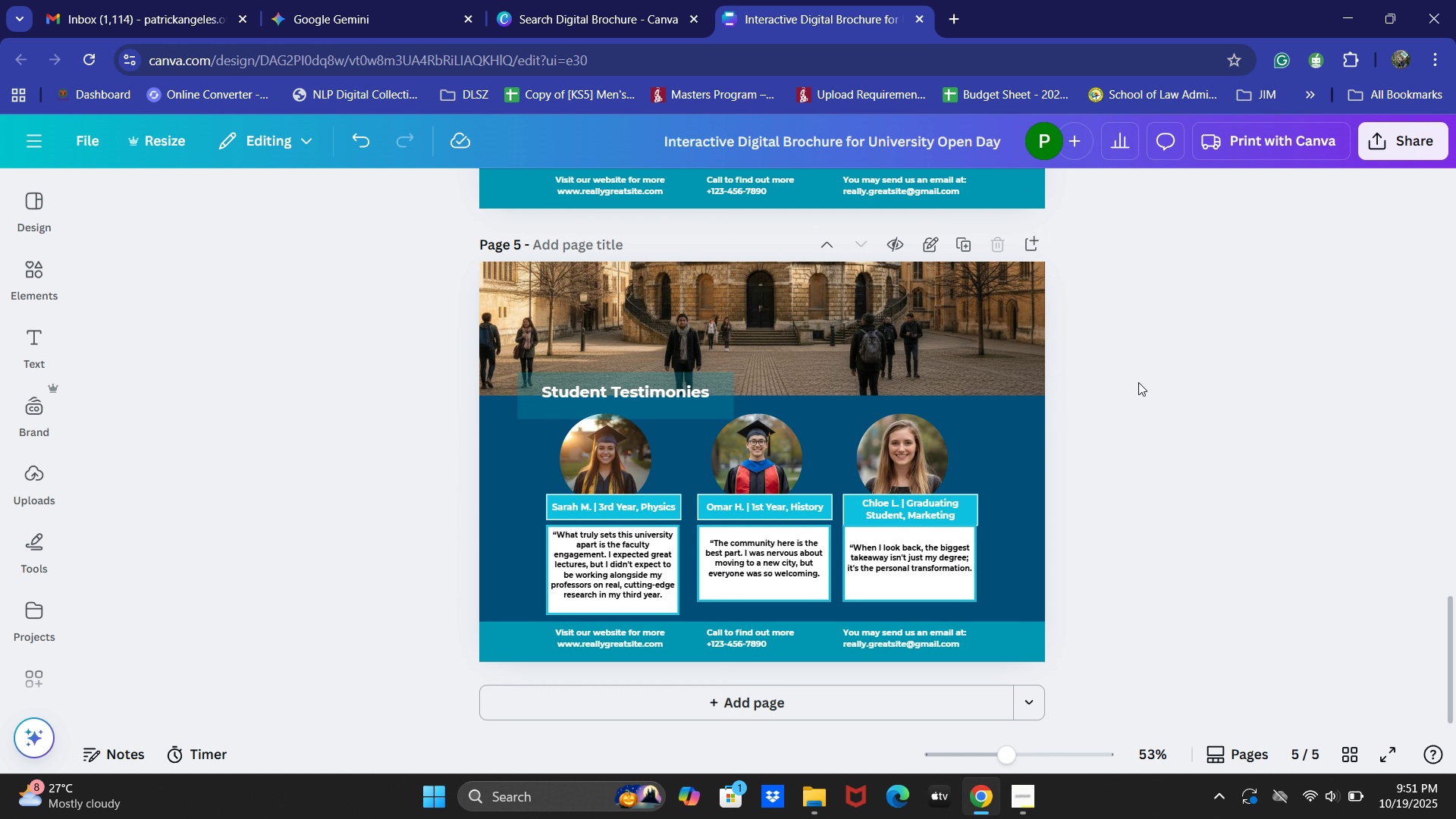 
scroll: coordinate [1122, 397], scroll_direction: up, amount: 1.0
 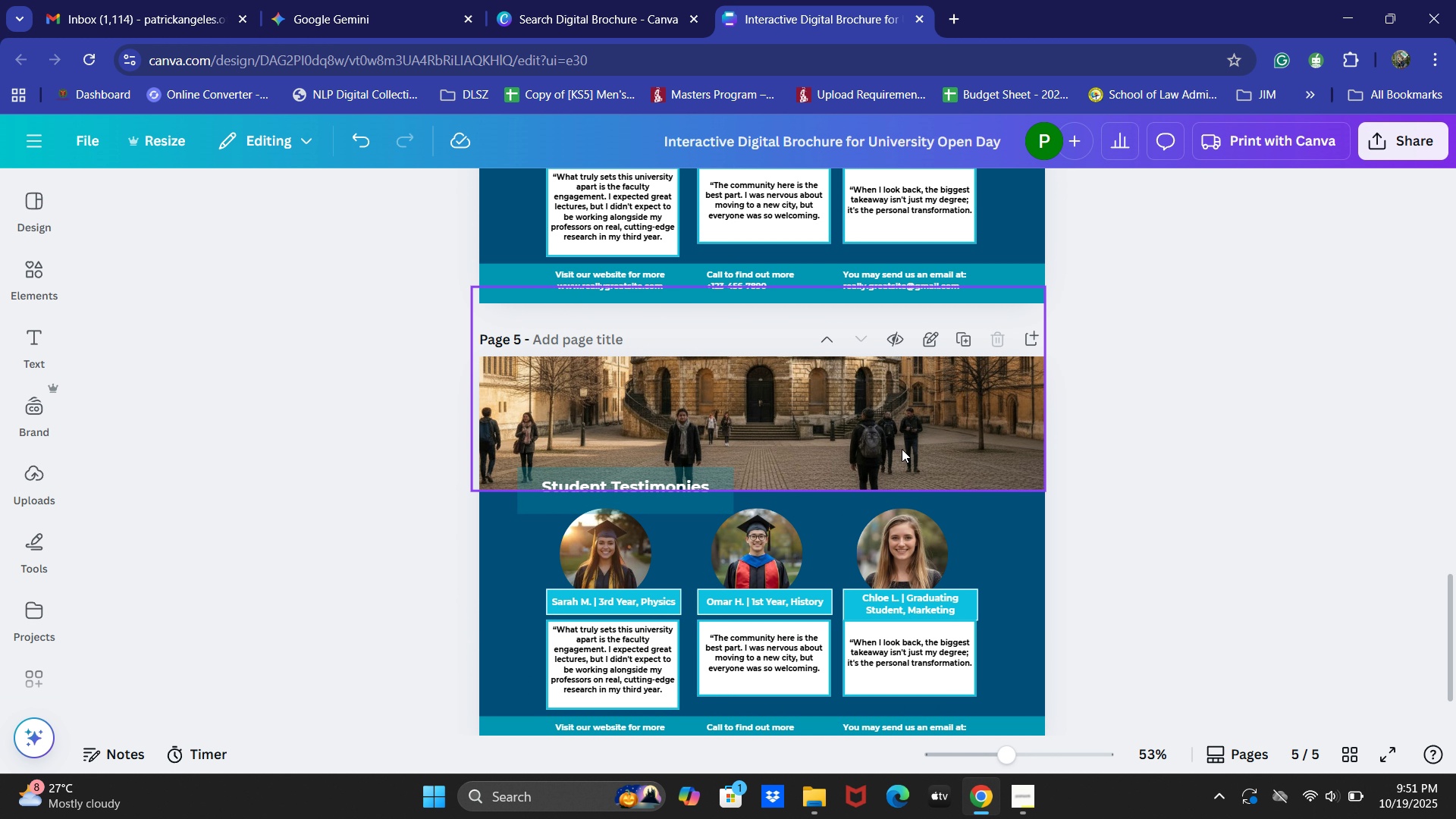 
left_click([902, 449])
 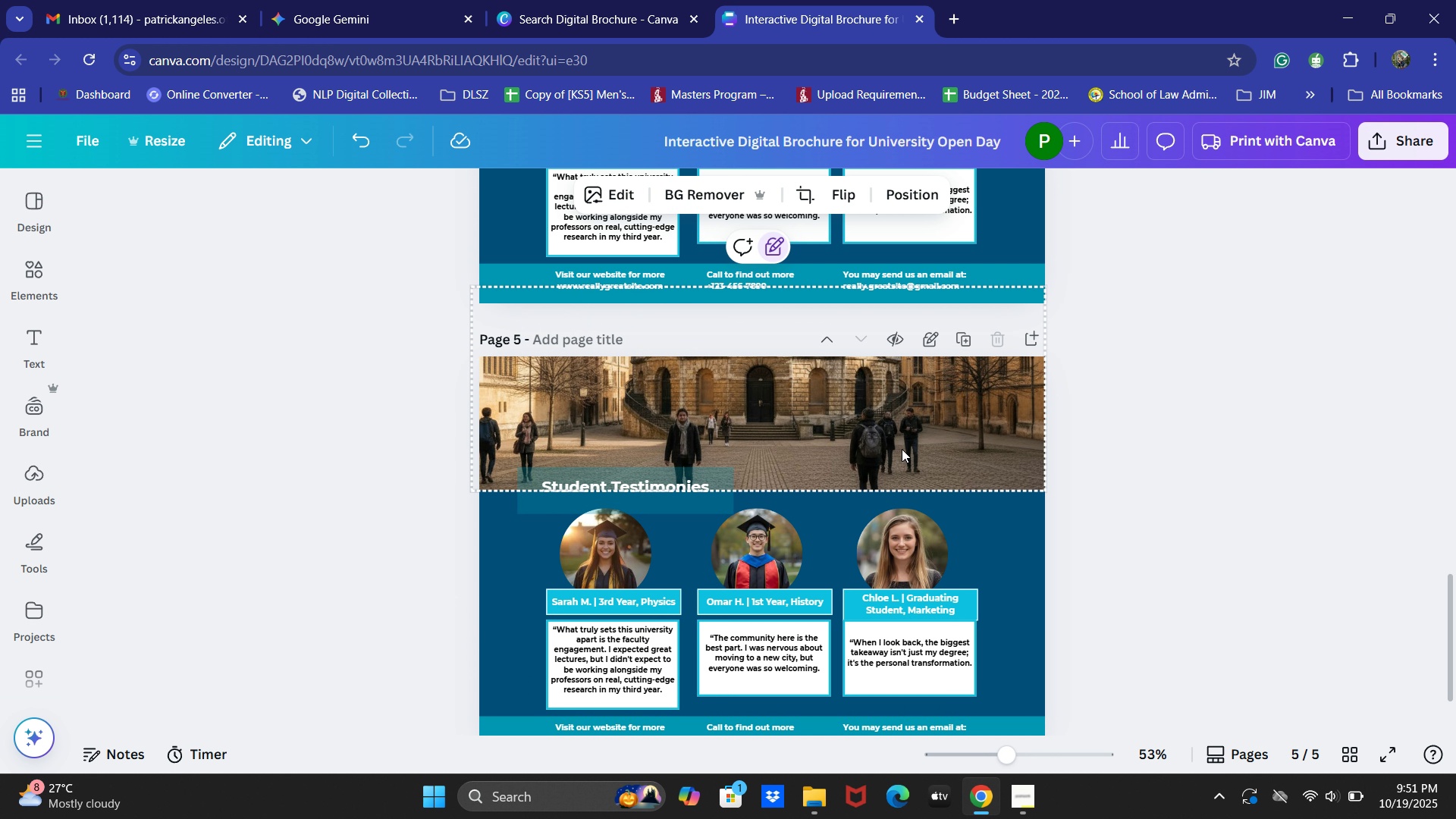 
key(Backspace)
 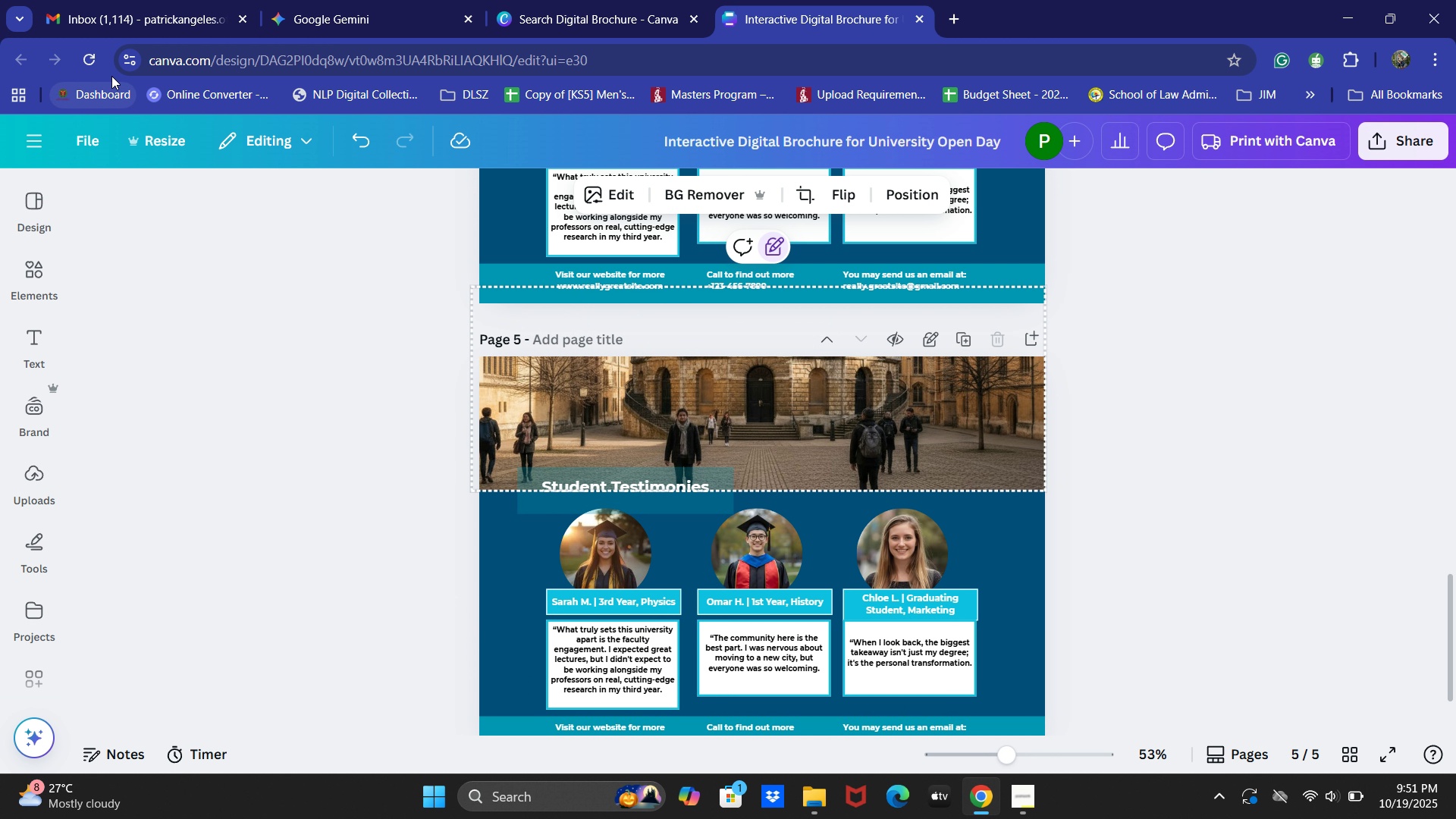 